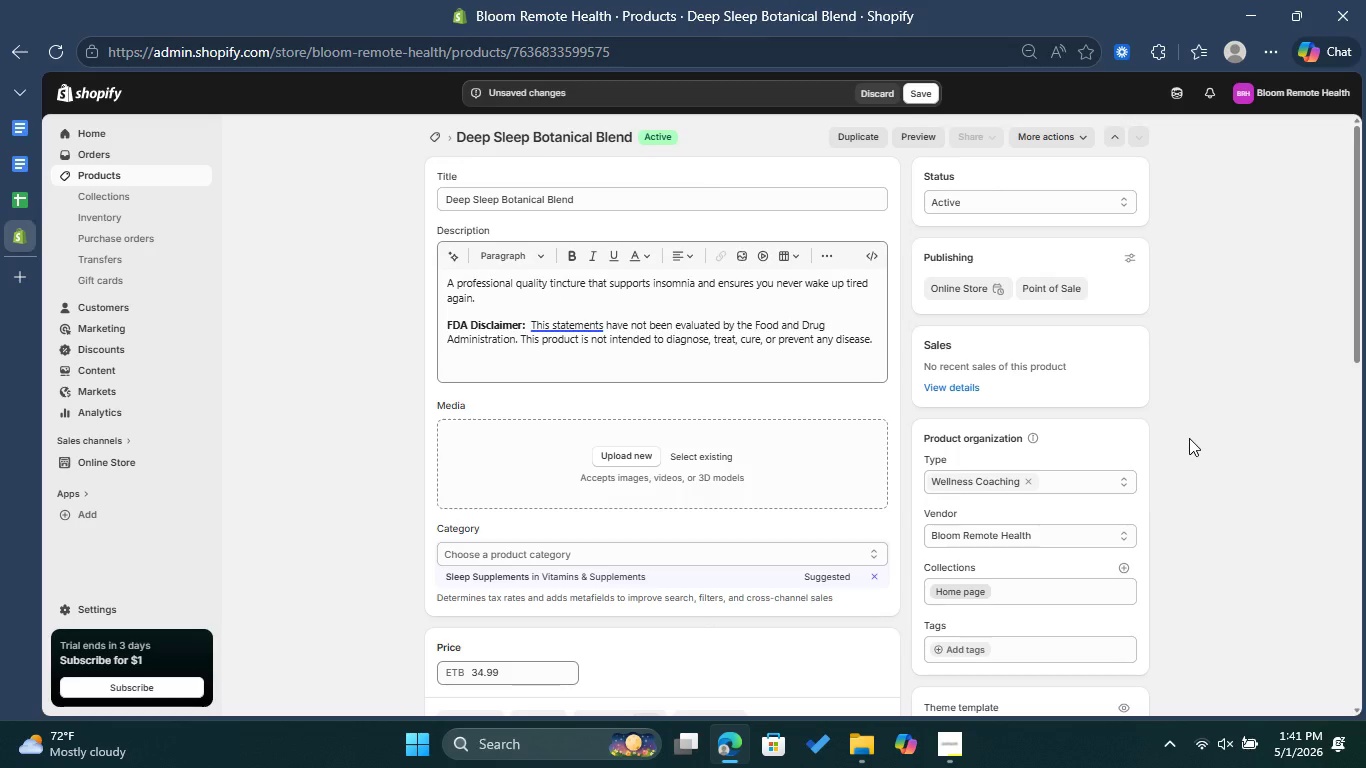 
scroll: coordinate [1116, 535], scroll_direction: down, amount: 2.0
 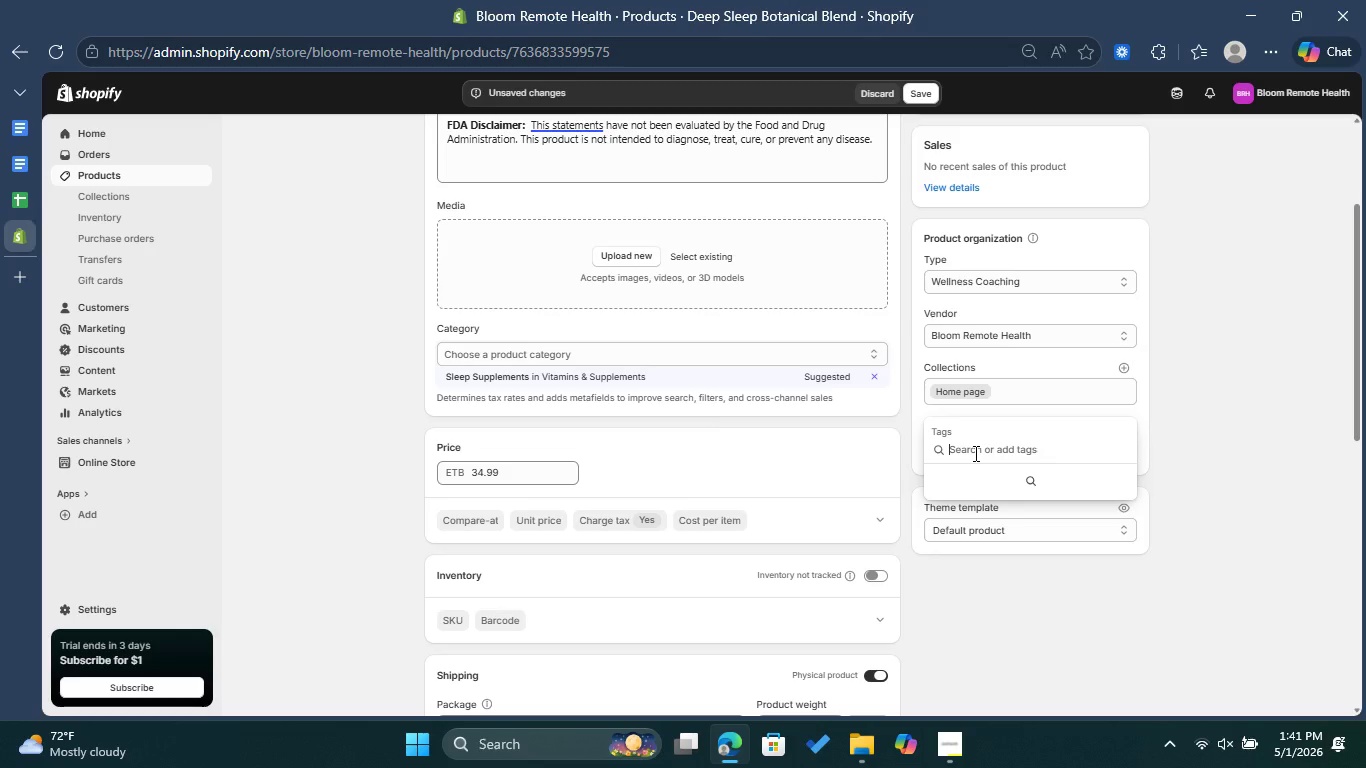 
wait(7.83)
 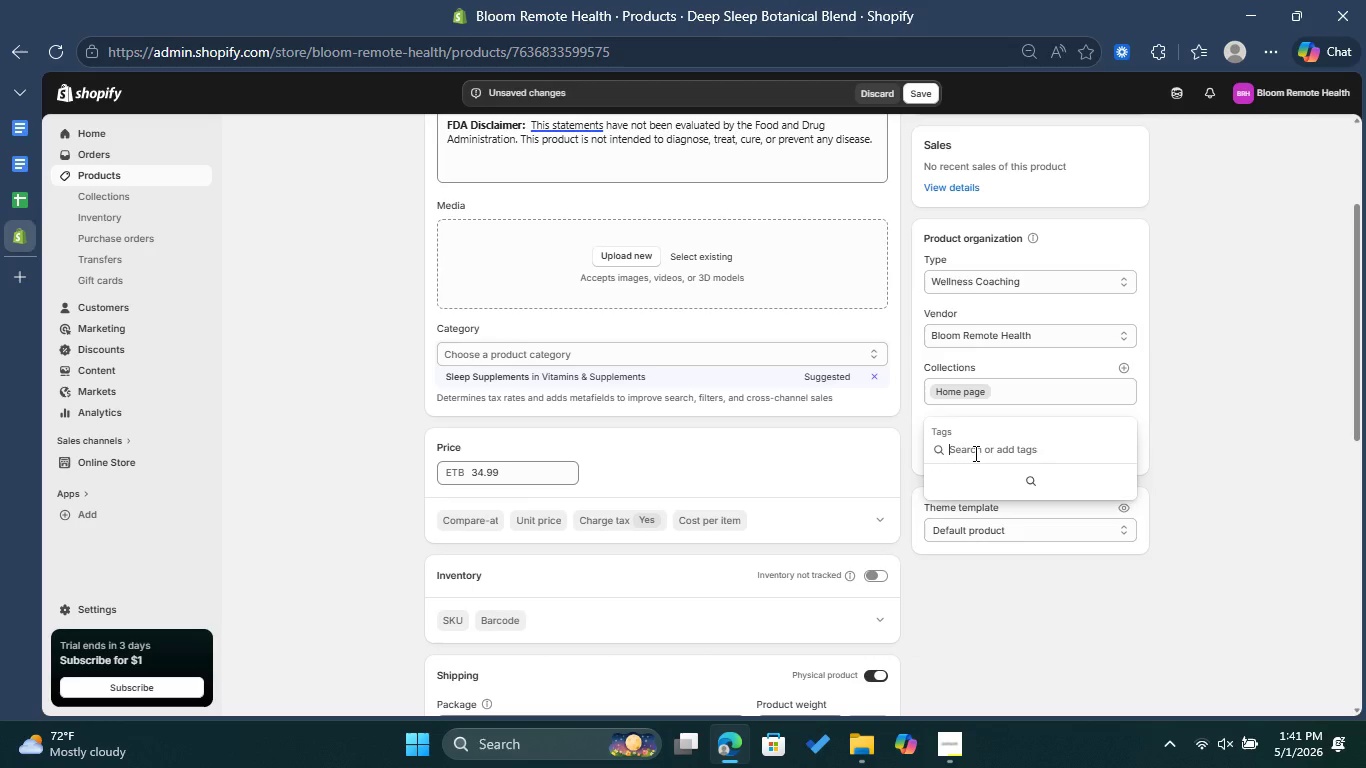 
type(Compliance)
 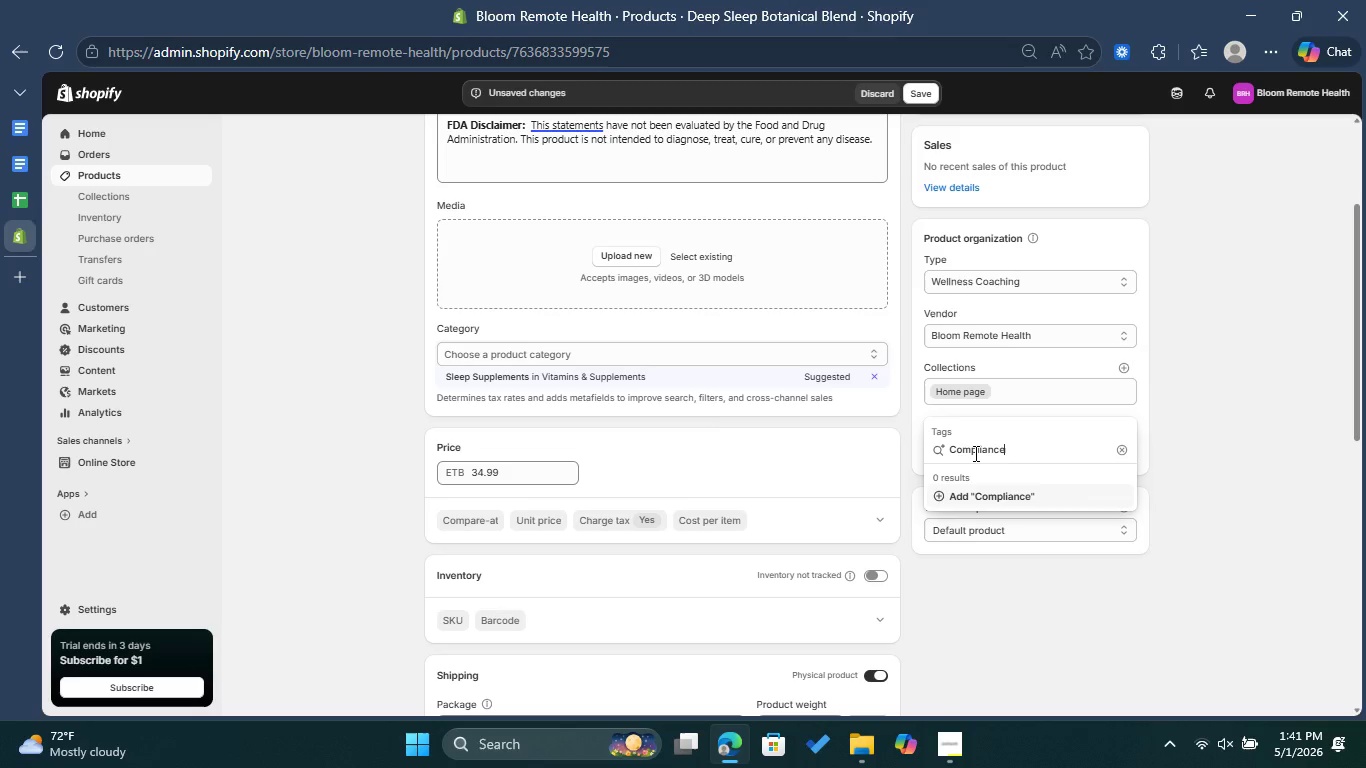 
wait(7.0)
 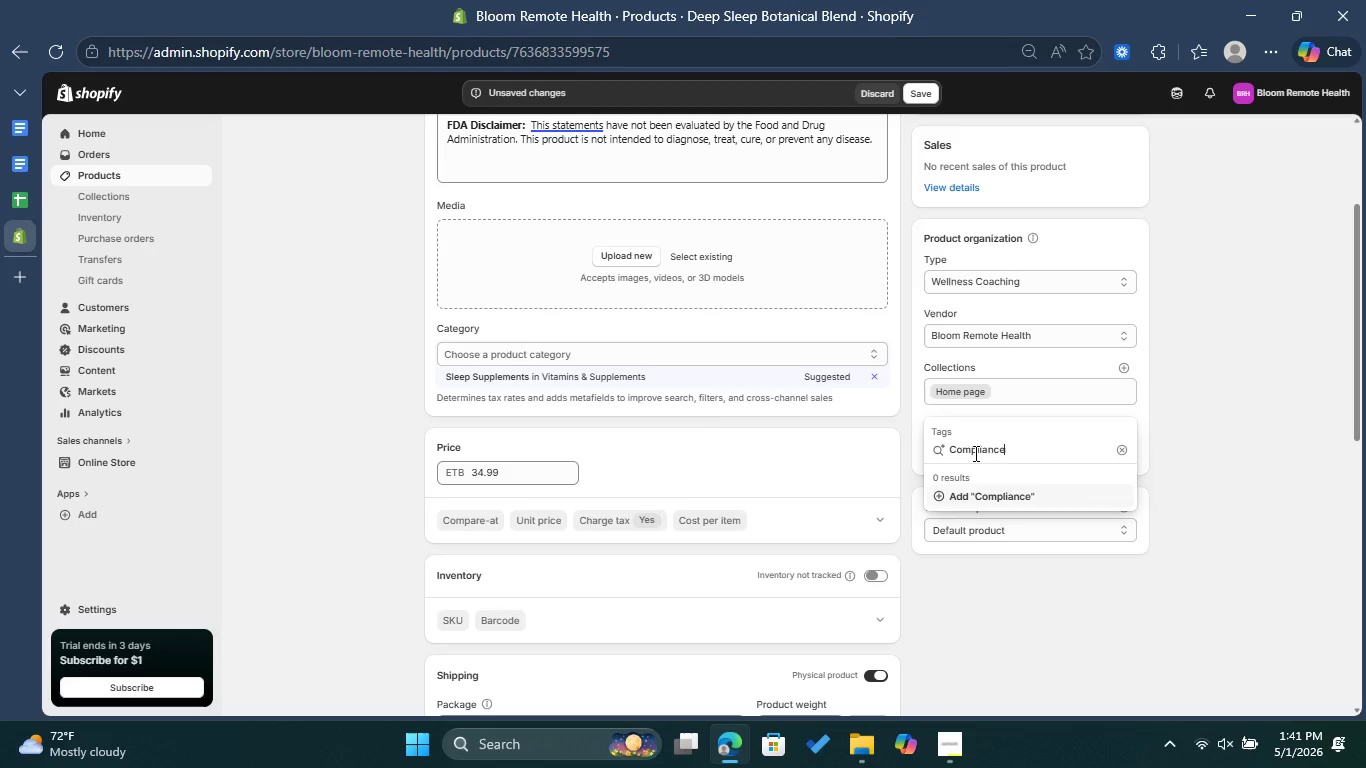 
type(-Verified)
 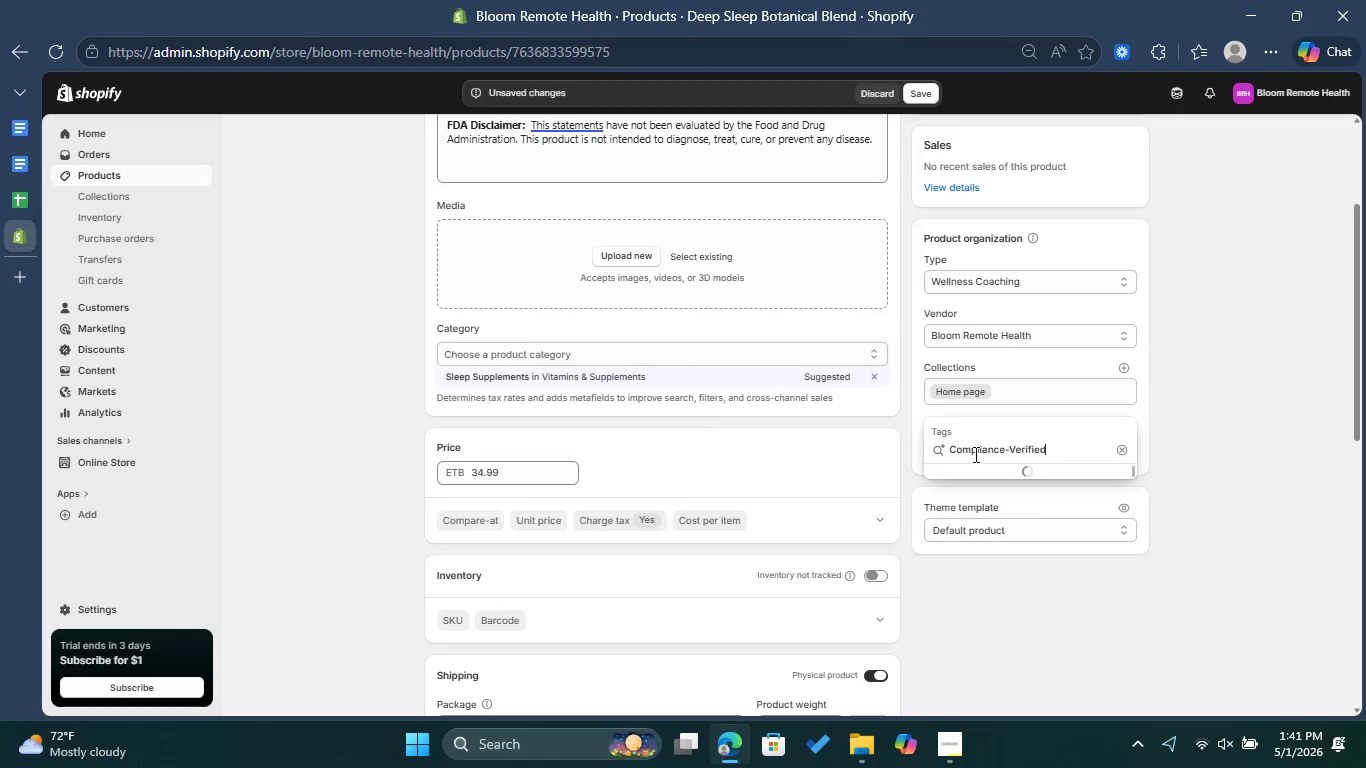 
left_click([1042, 498])
 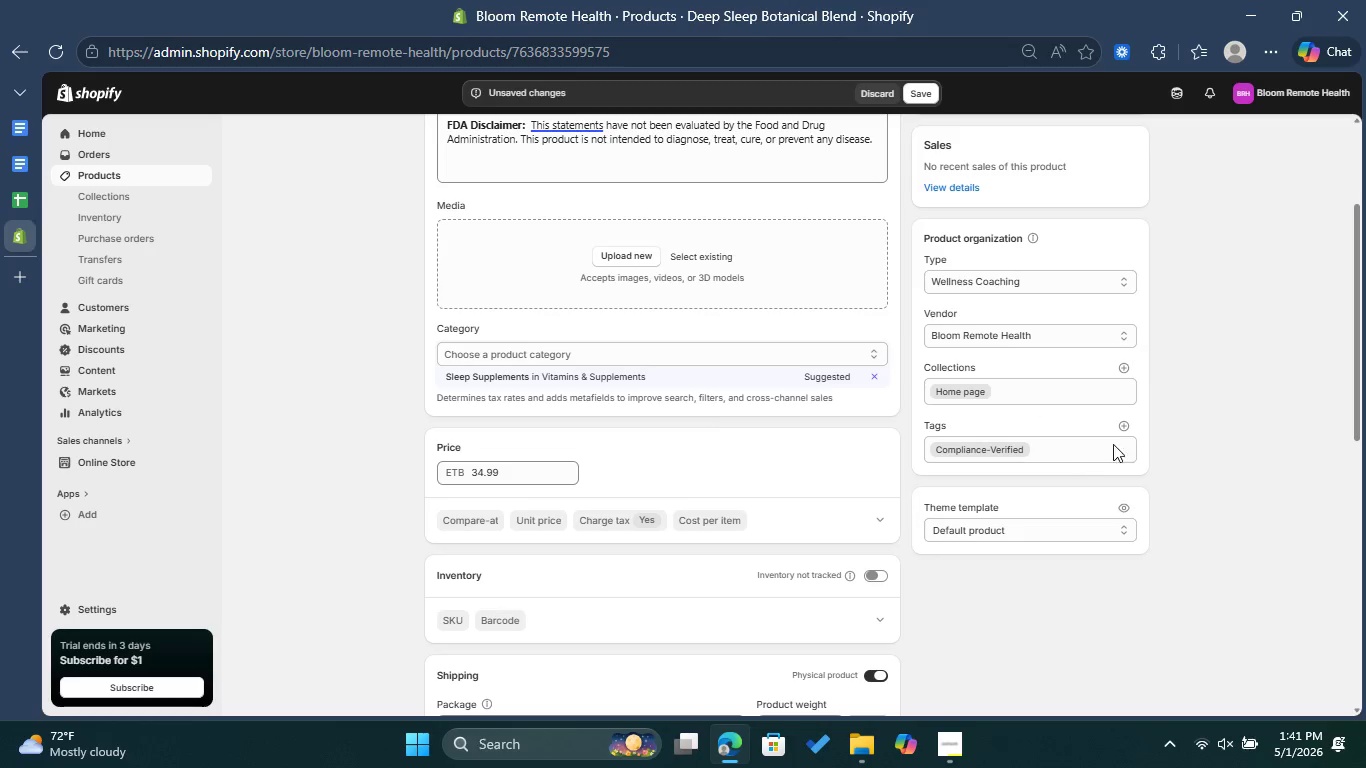 
left_click([1129, 425])
 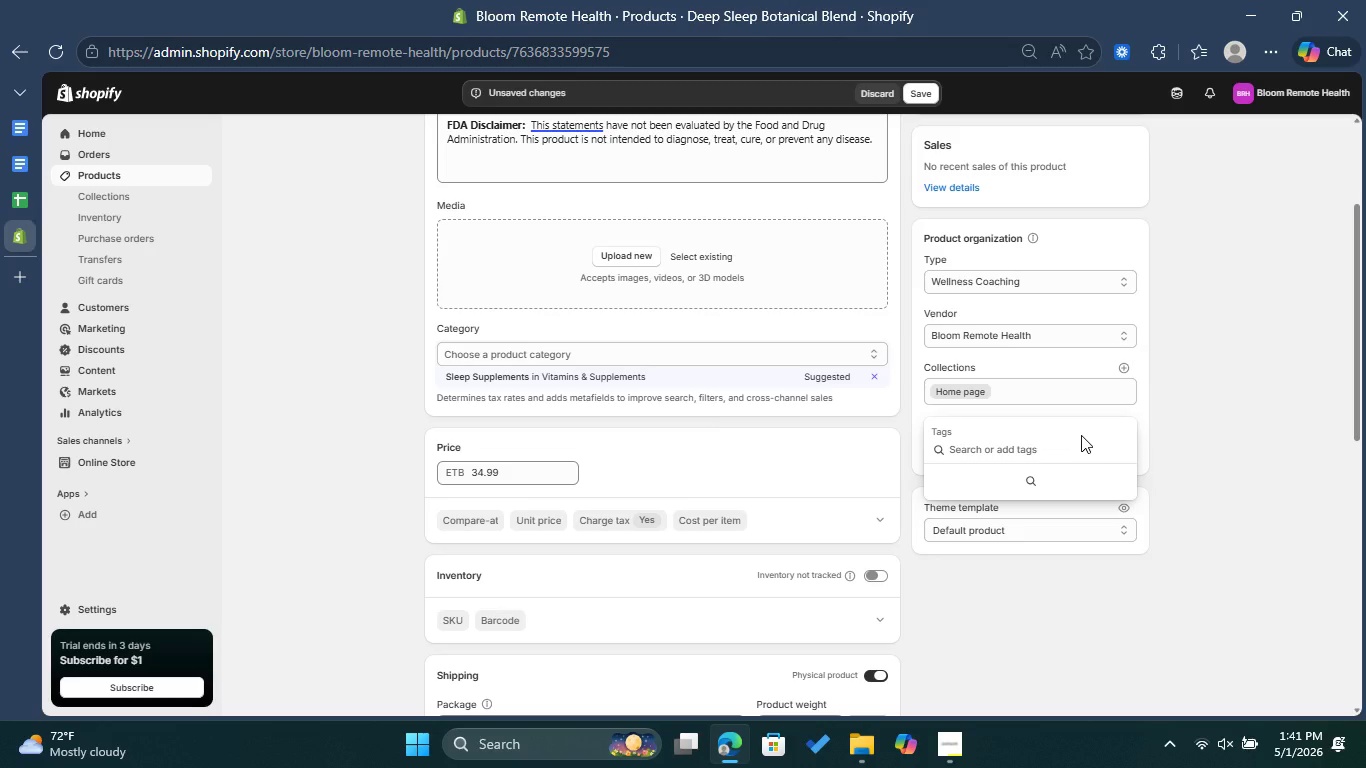 
type(Telehealth-)
 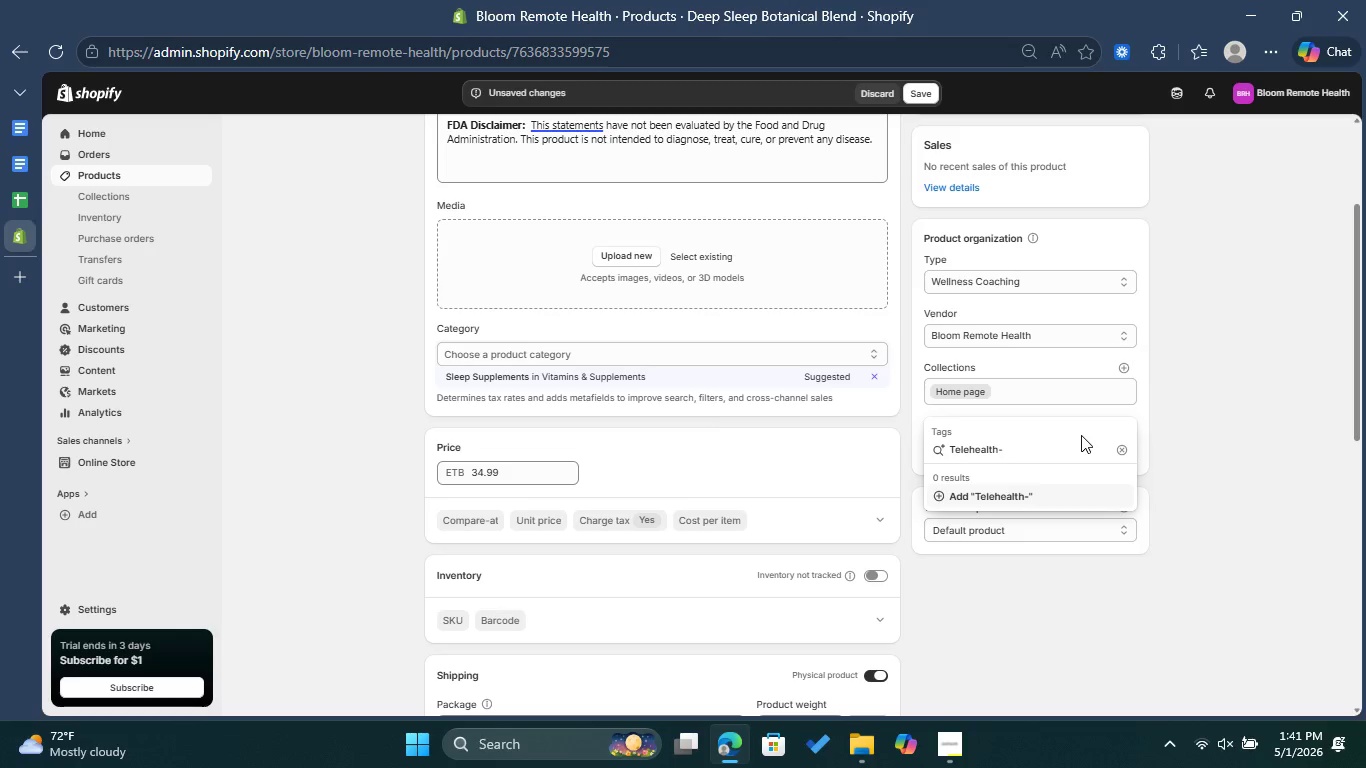 
type(Services)
key(Backspace)
 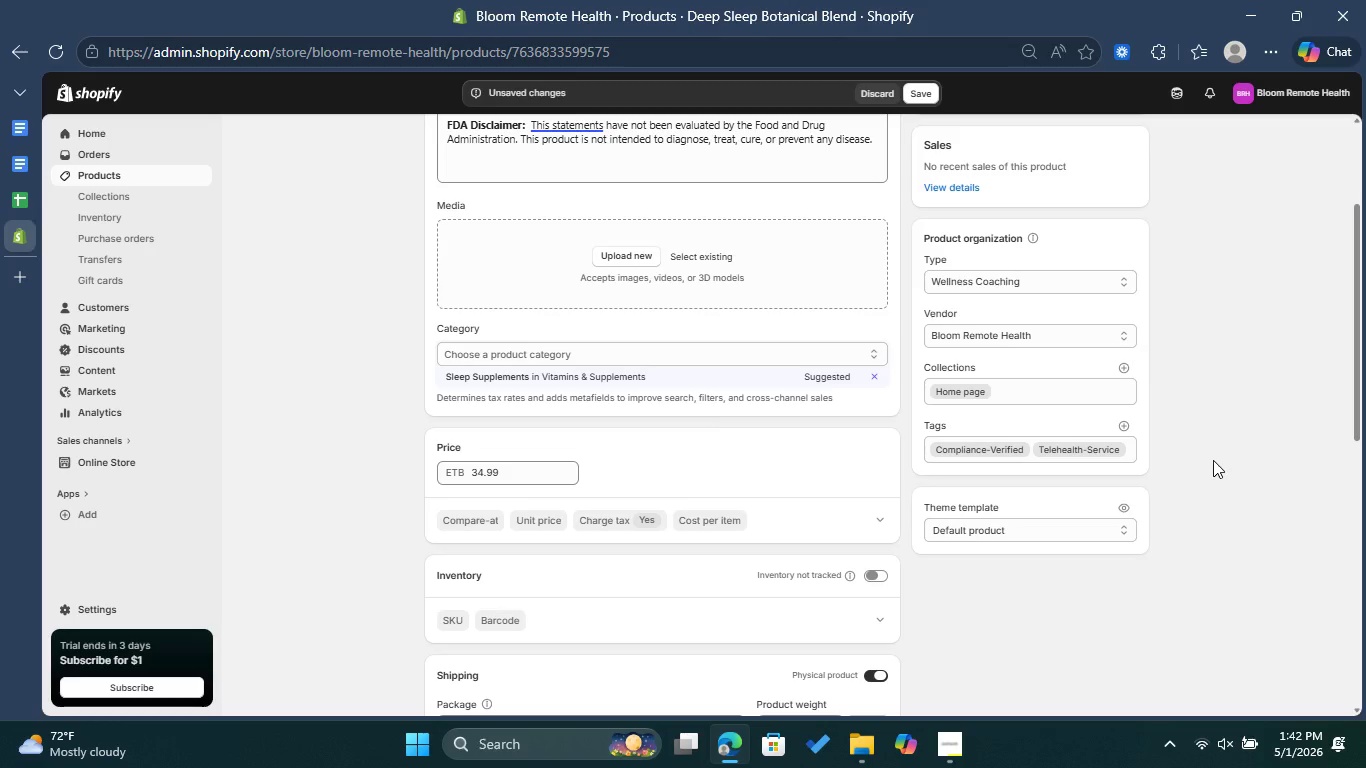 
wait(6.75)
 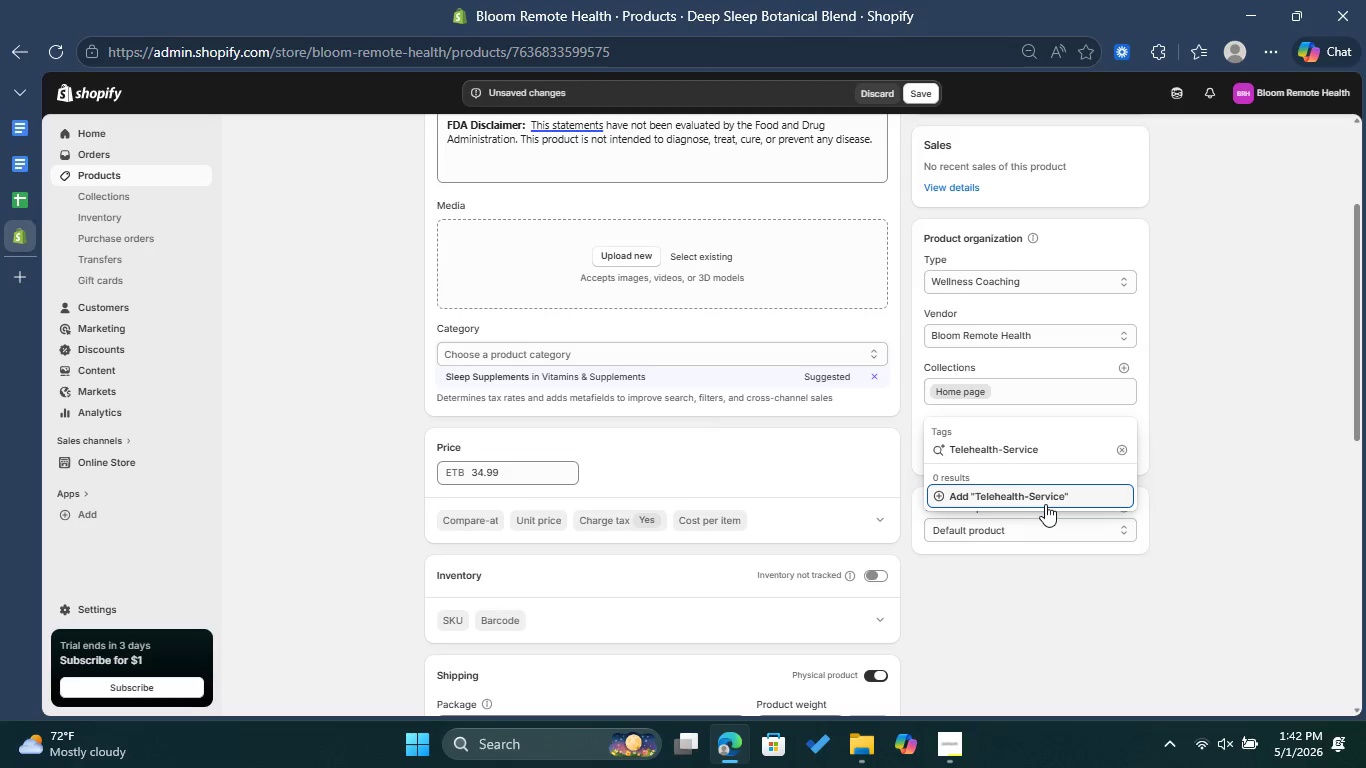 
scroll: coordinate [1213, 460], scroll_direction: up, amount: 3.0
 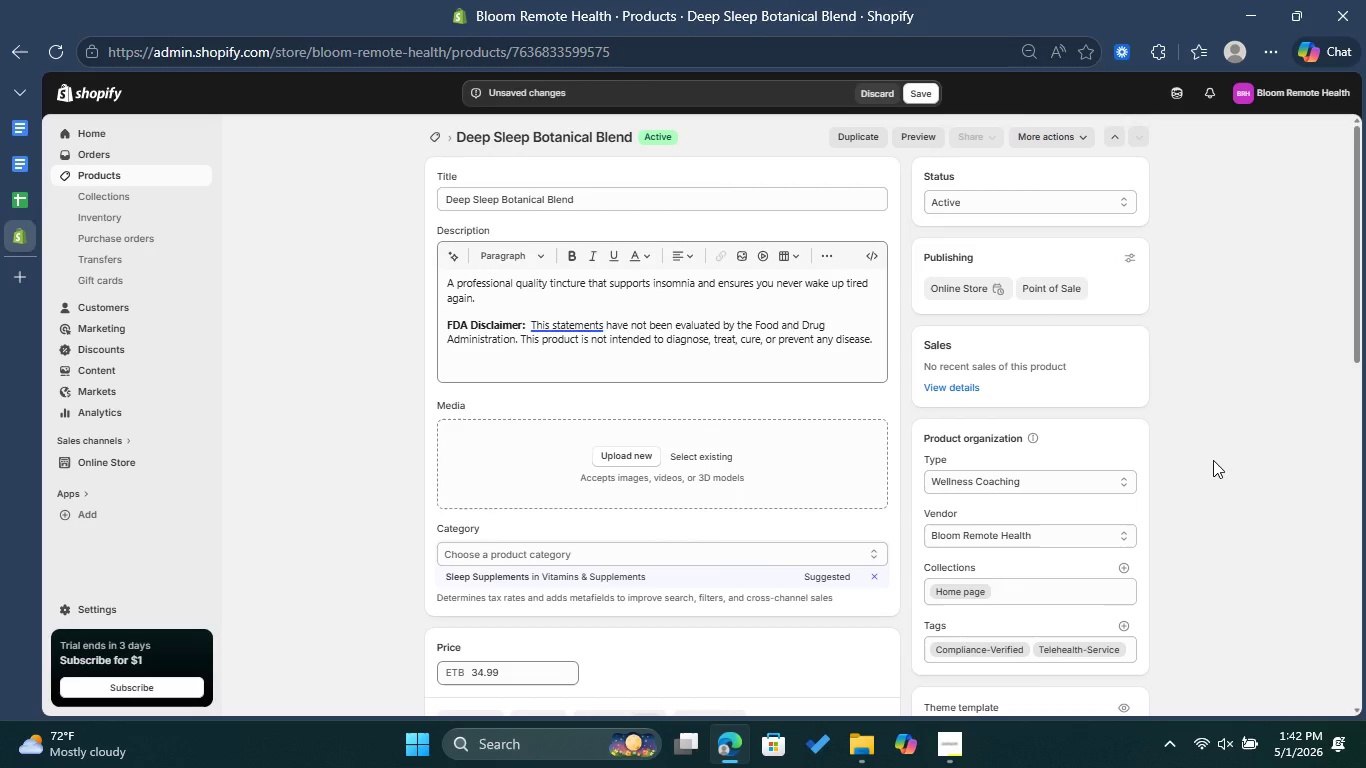 
scroll: coordinate [1213, 460], scroll_direction: down, amount: 3.0
 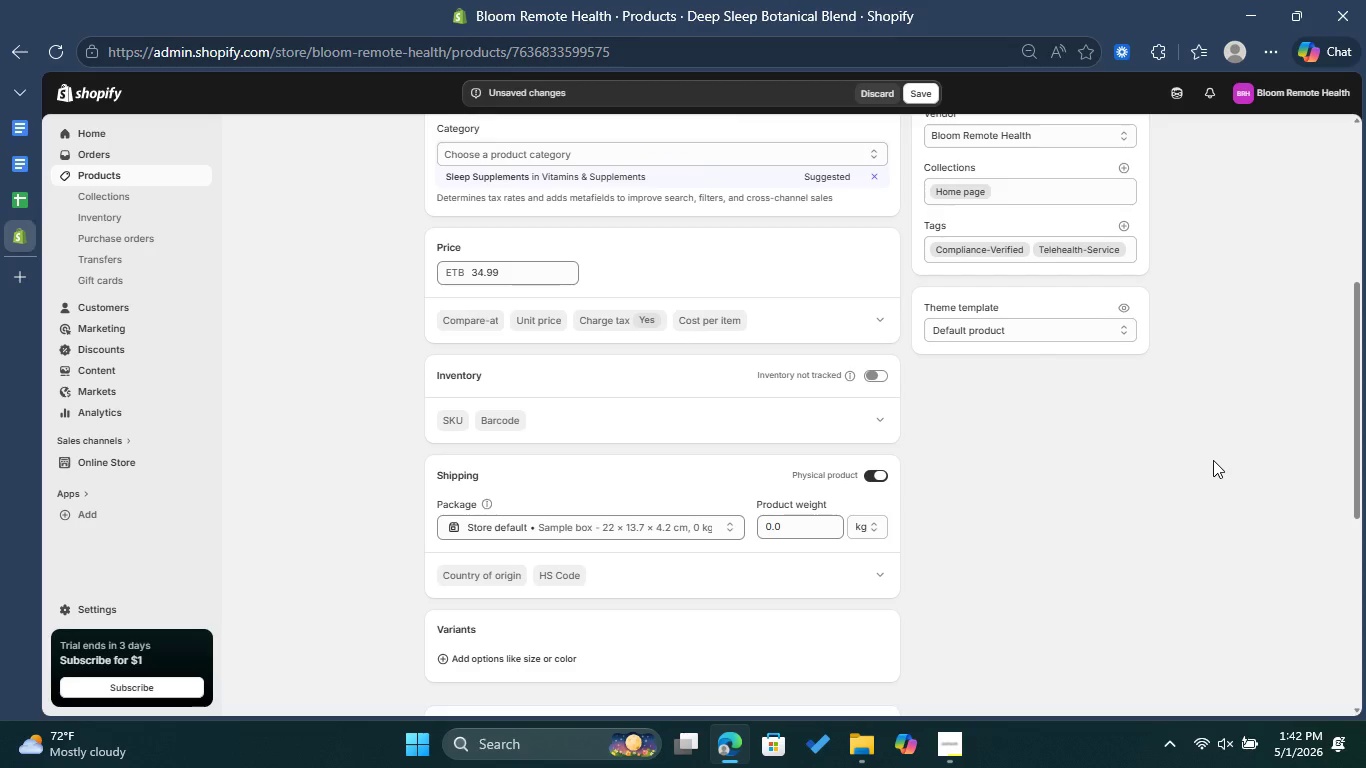 
wait(6.7)
 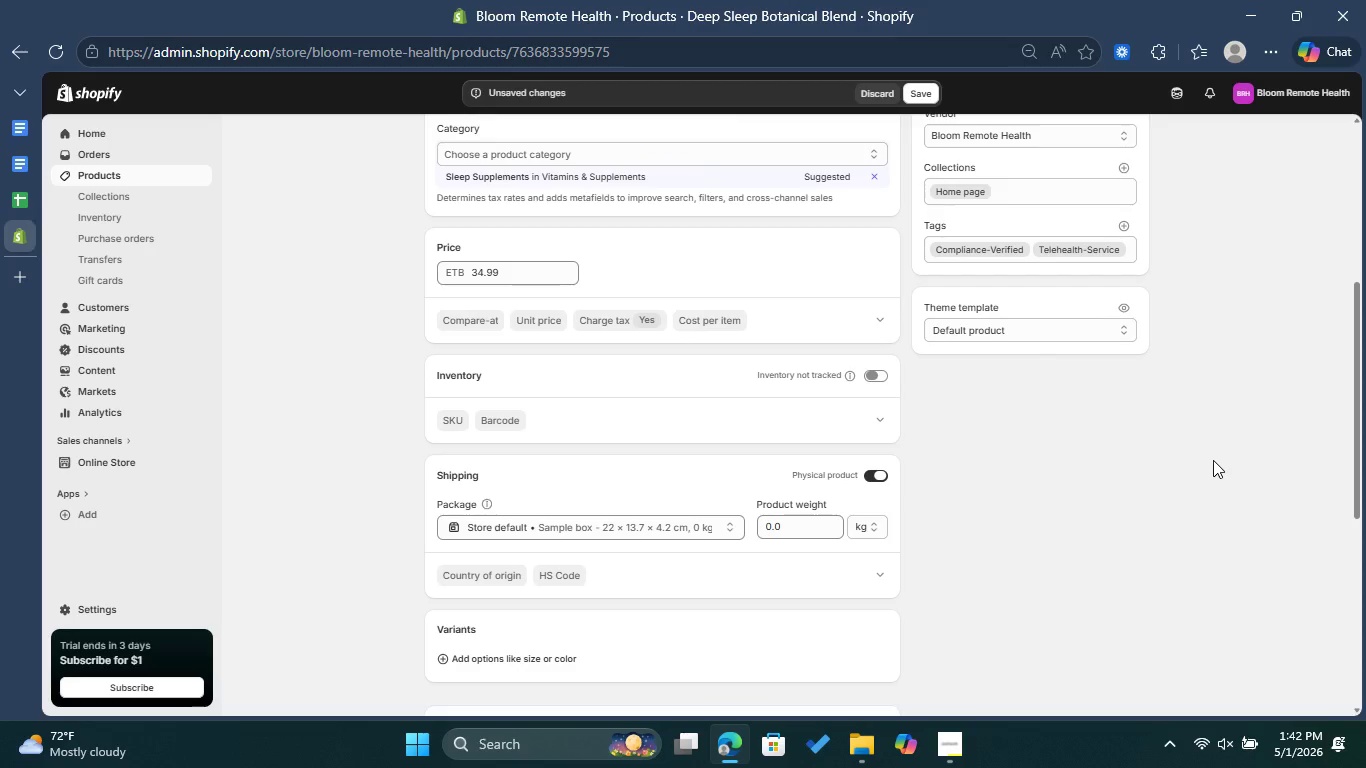 
left_click([455, 425])
 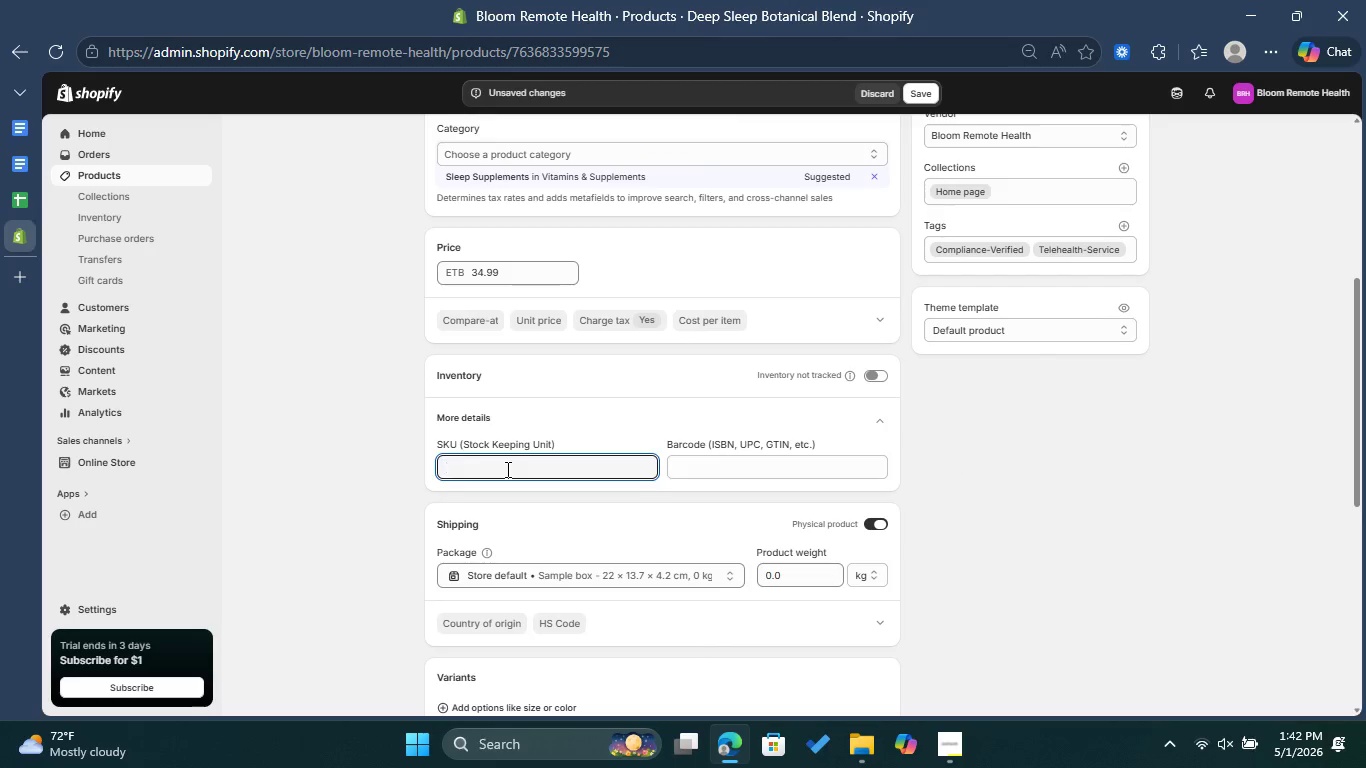 
type(BRH)
 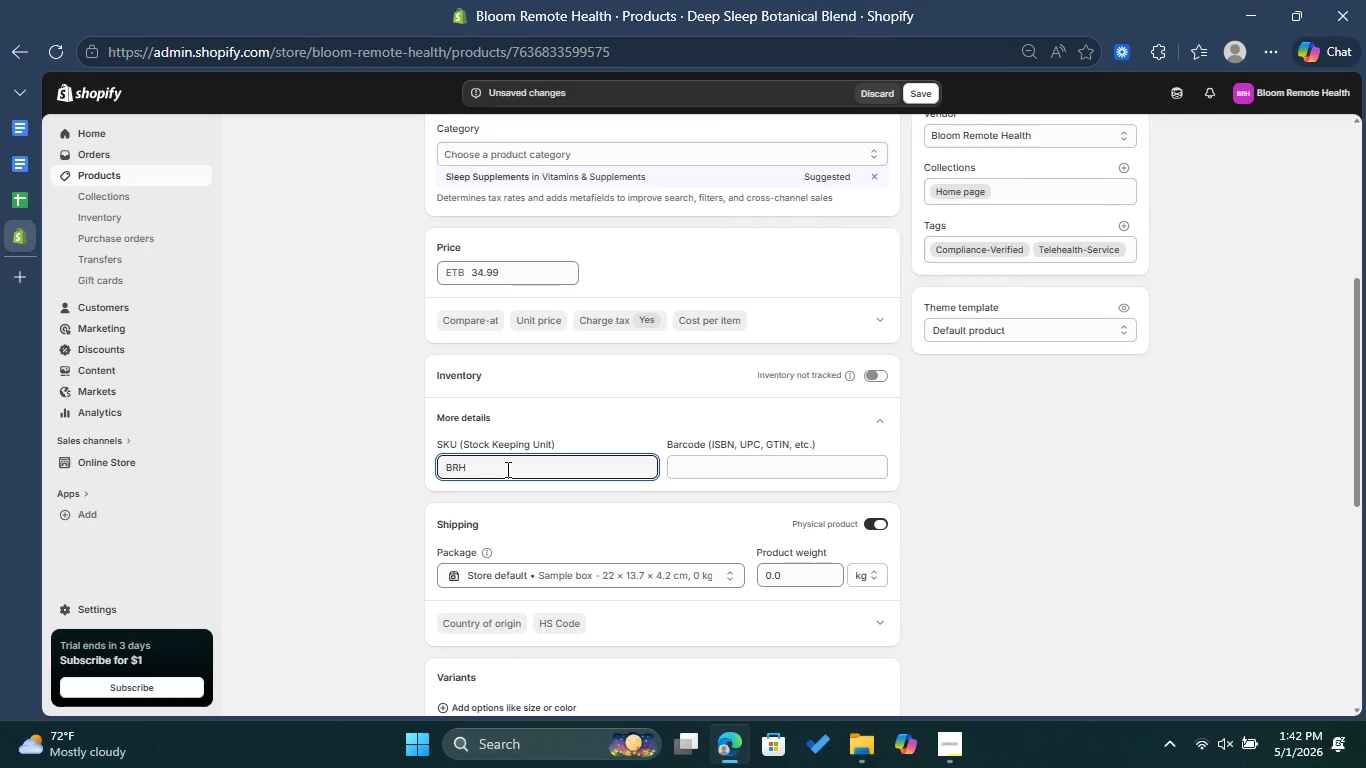 
type(-001)
key(Backspace)
type(0[F1])
 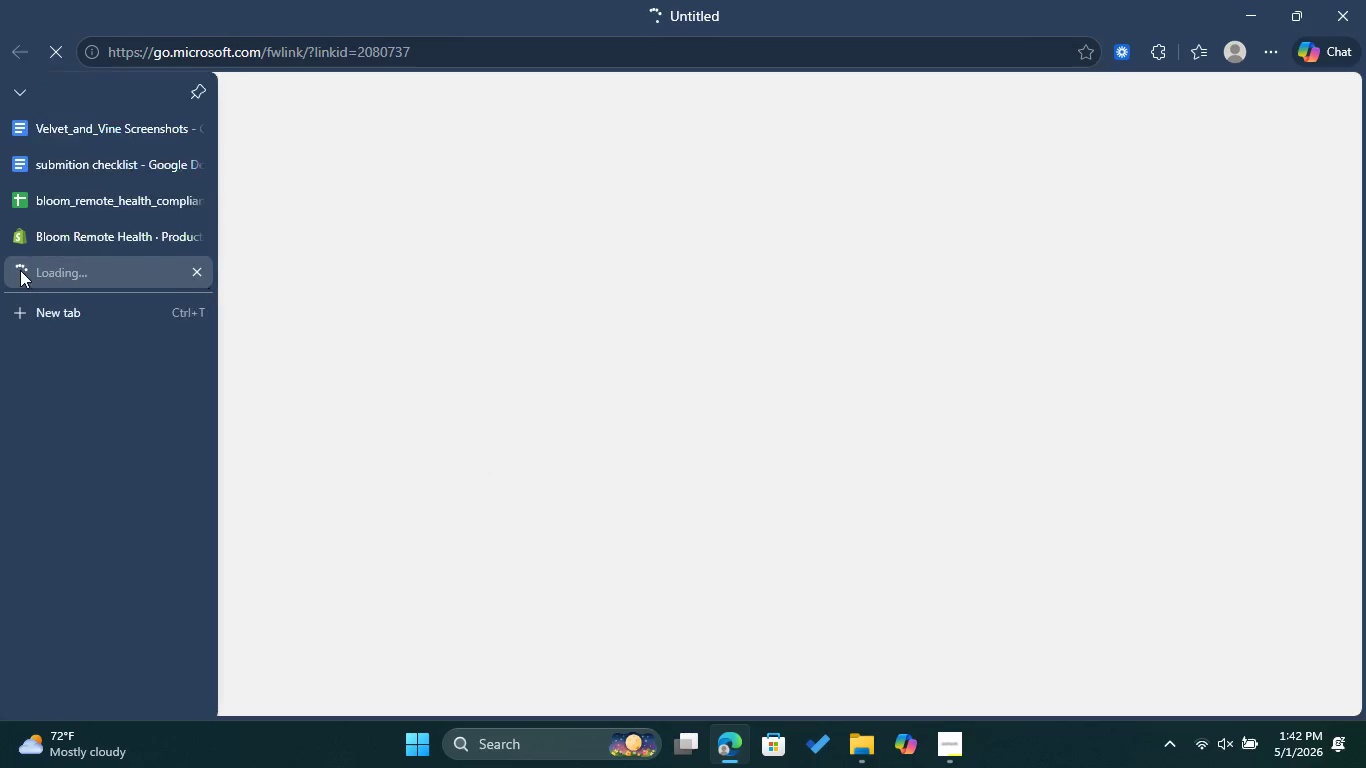 
left_click([297, 271])
 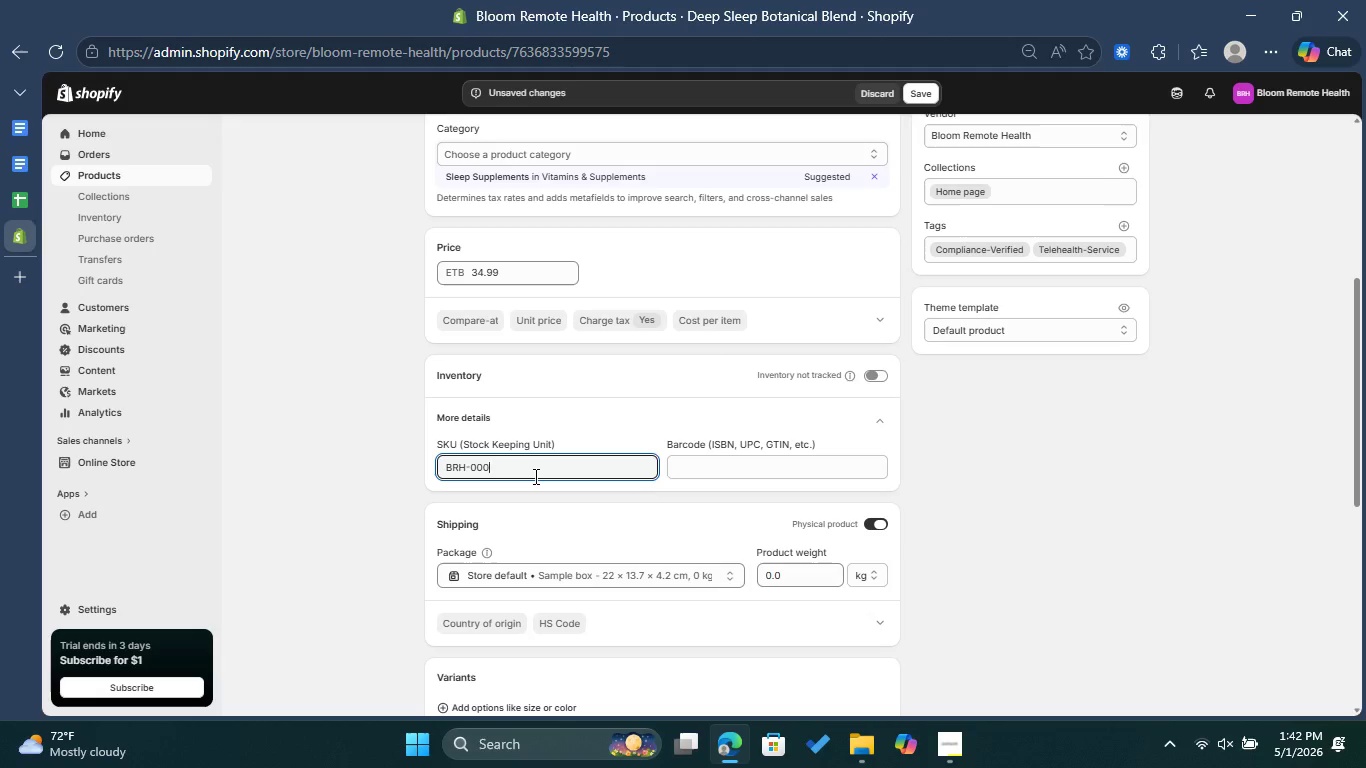 
key(1)
 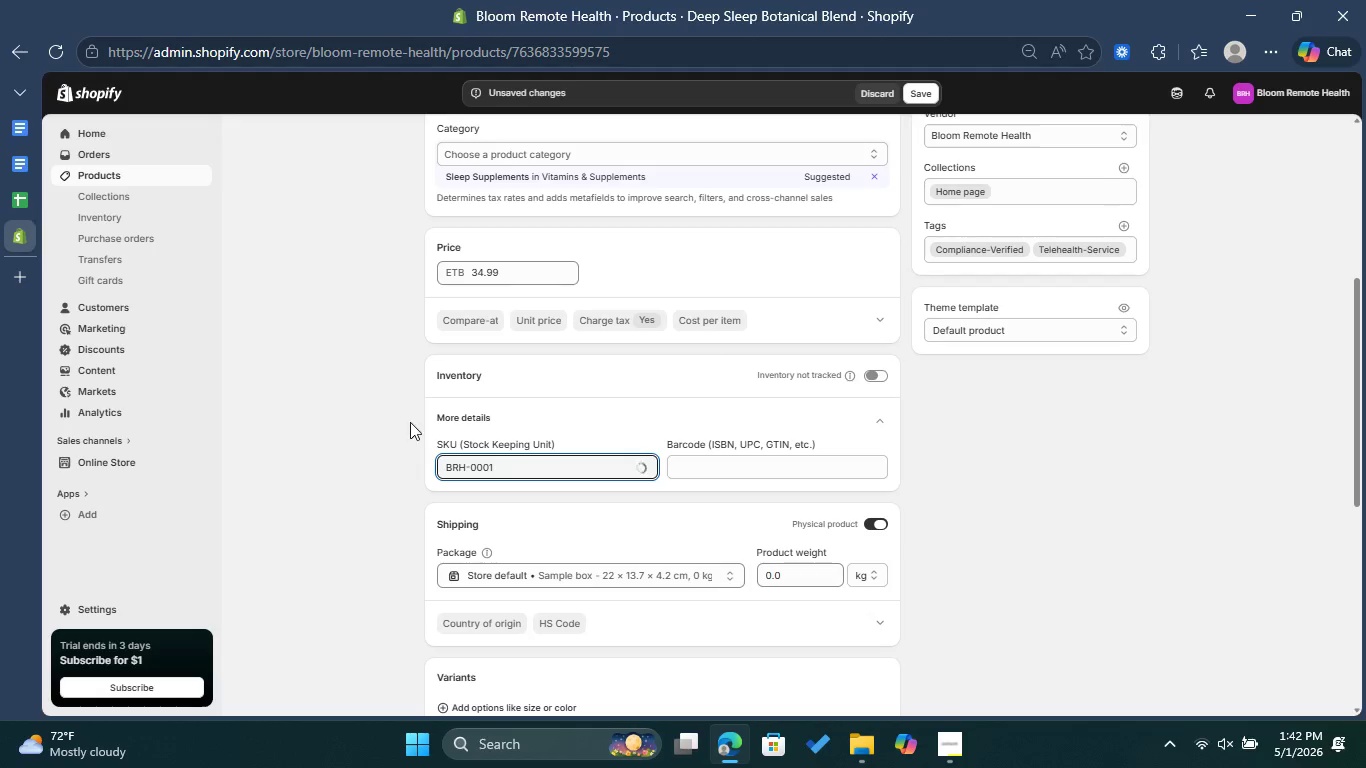 
left_click([388, 410])
 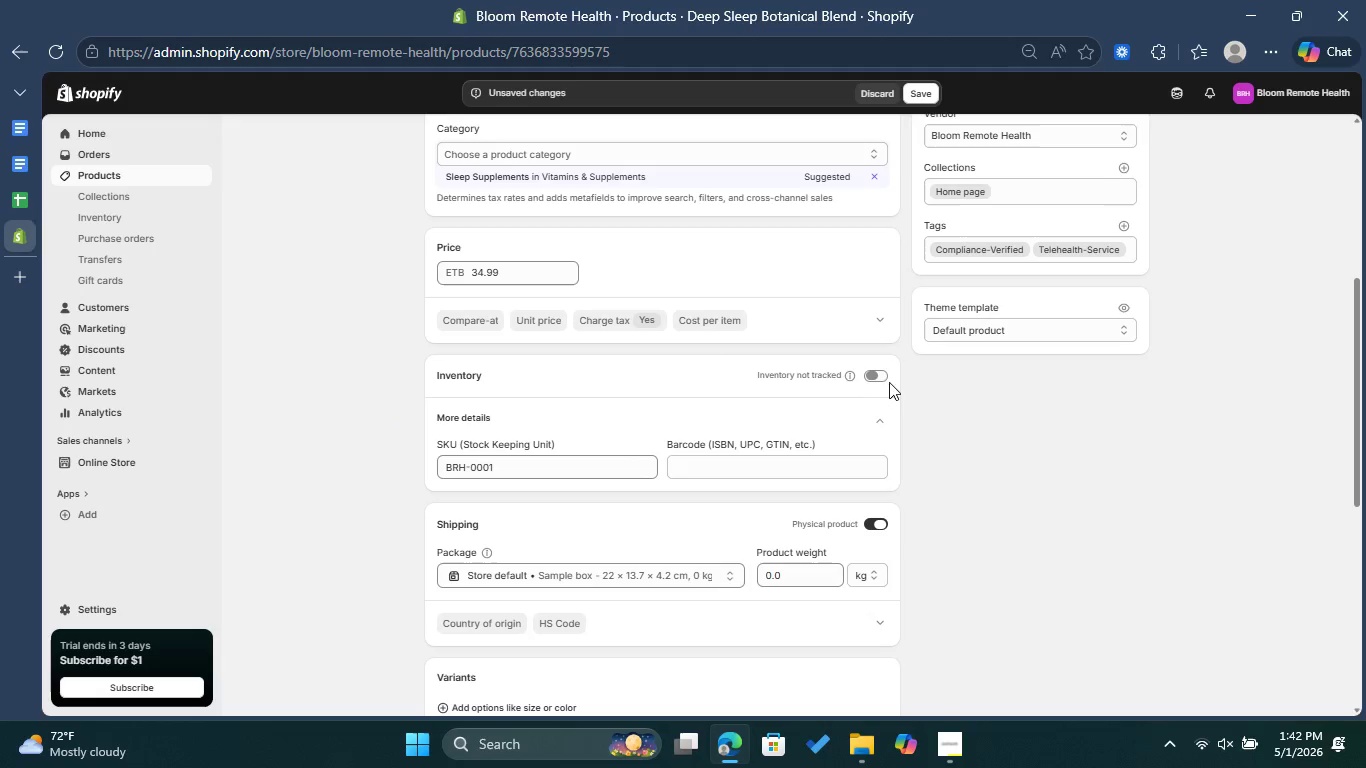 
left_click([881, 373])
 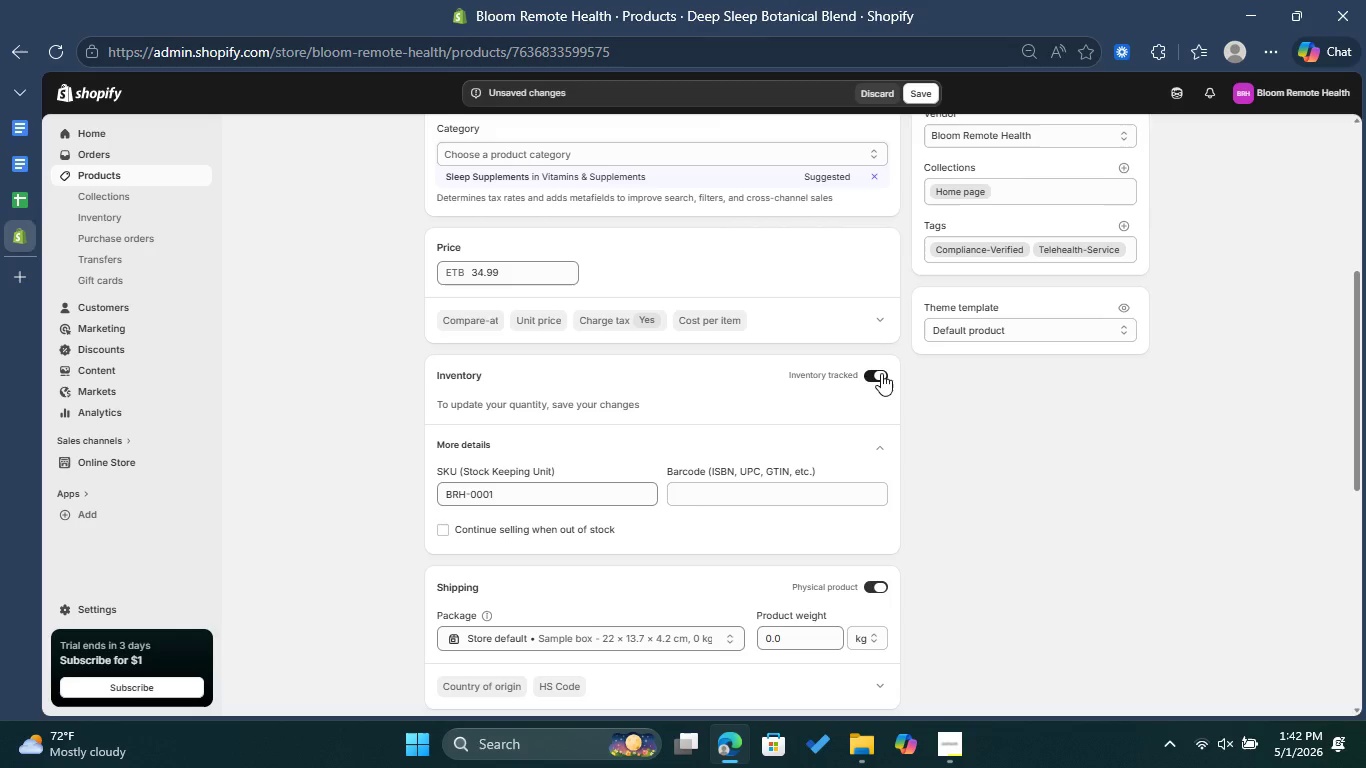 
wait(6.33)
 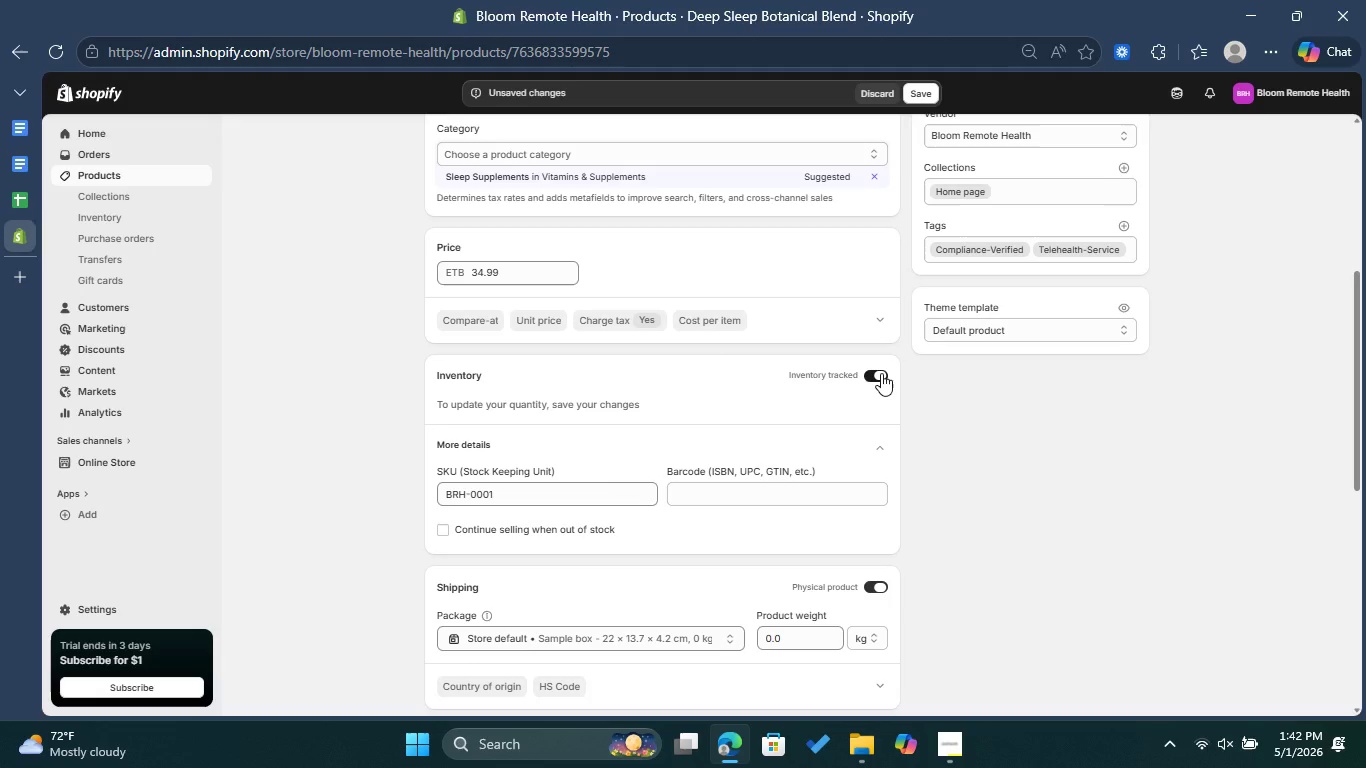 
left_click([20, 196])
 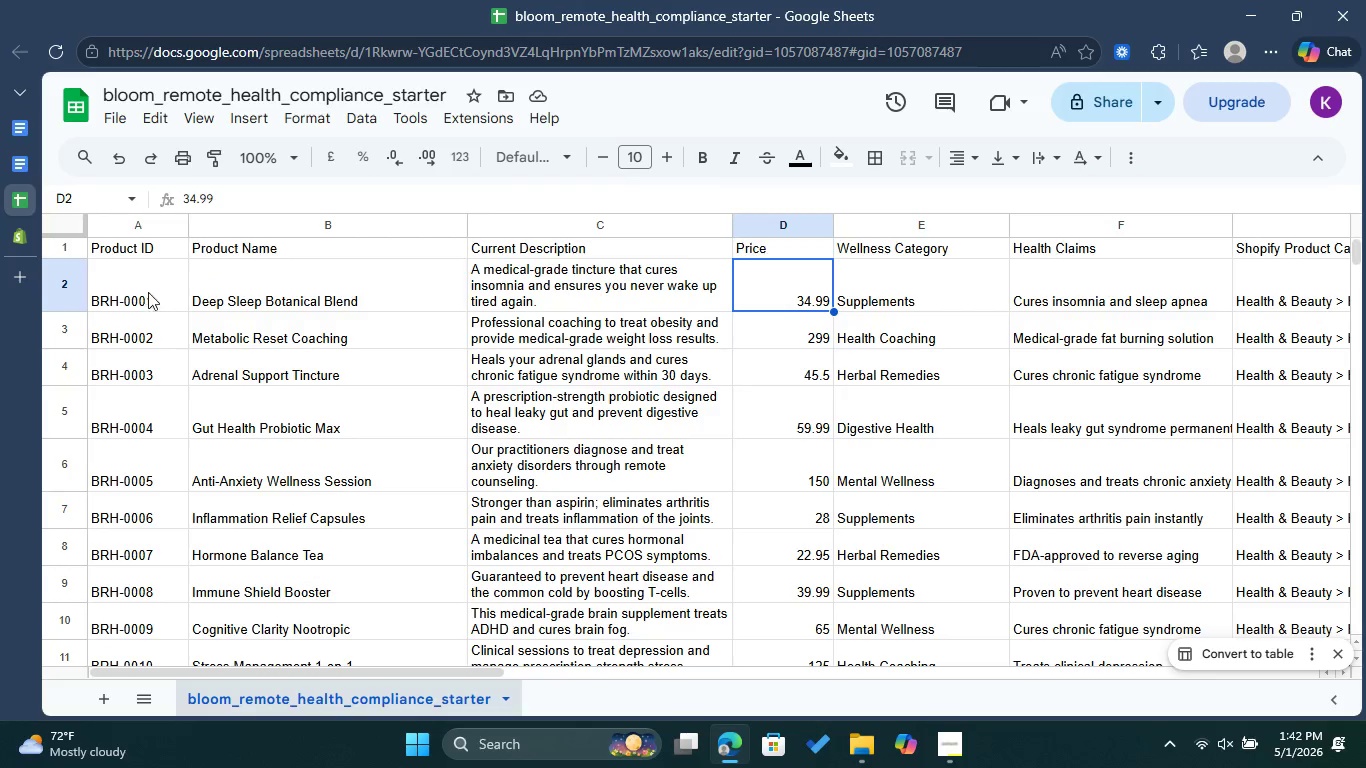 
left_click([21, 240])
 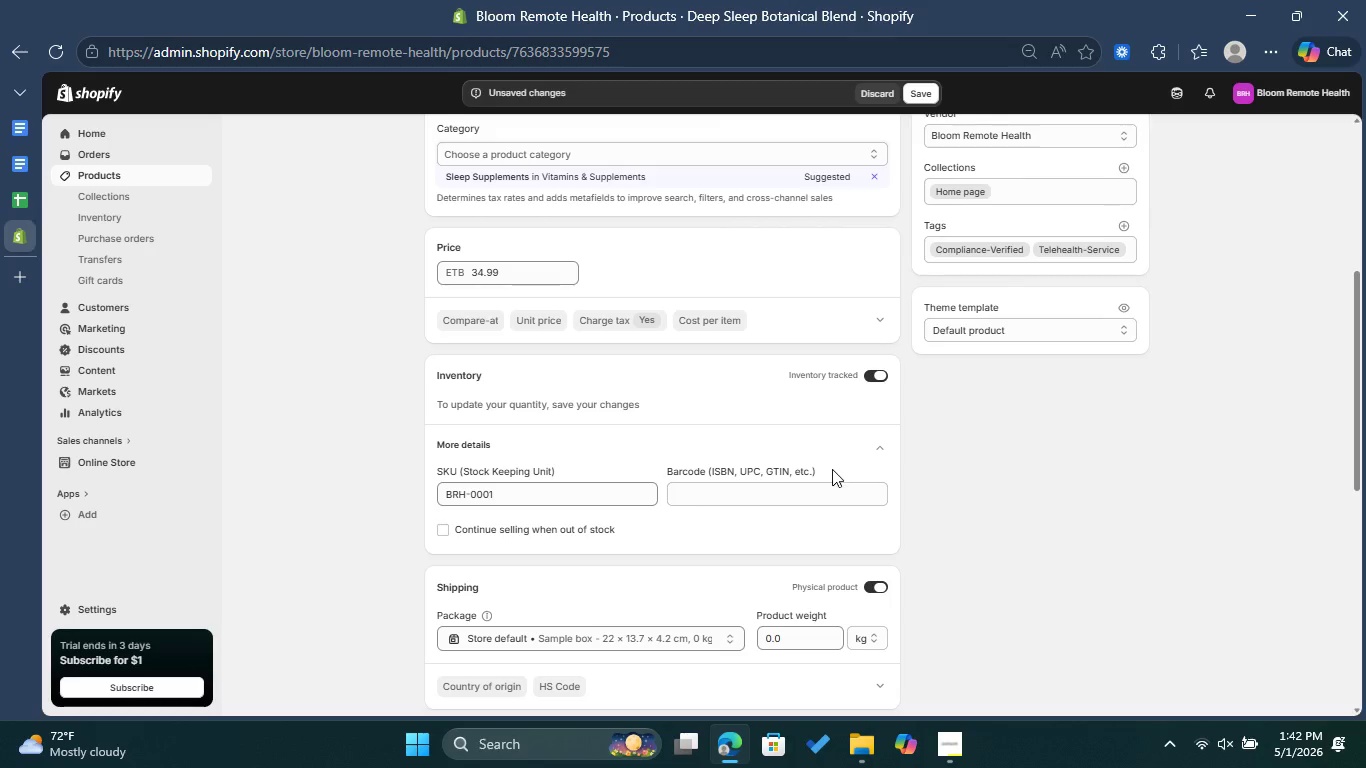 
wait(7.42)
 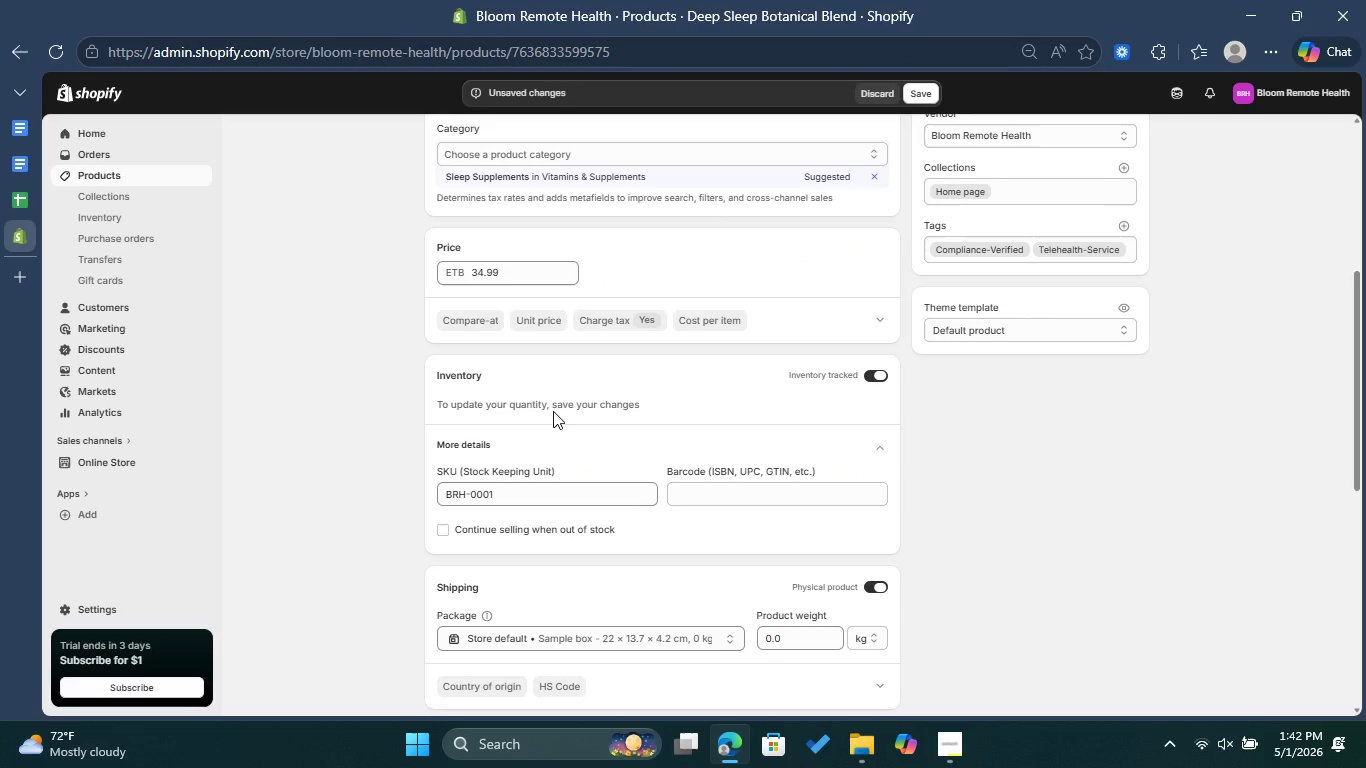 
left_click([791, 639])
 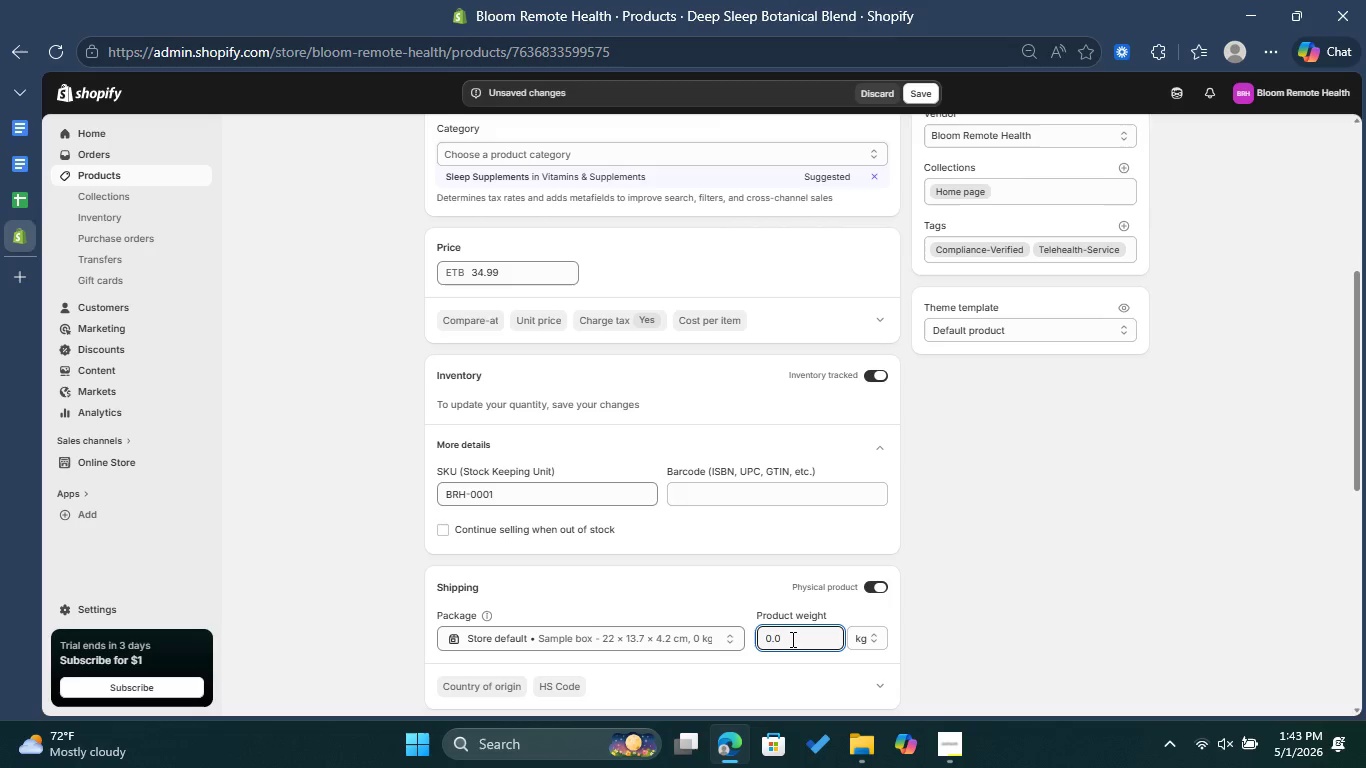 
key(Backspace)
 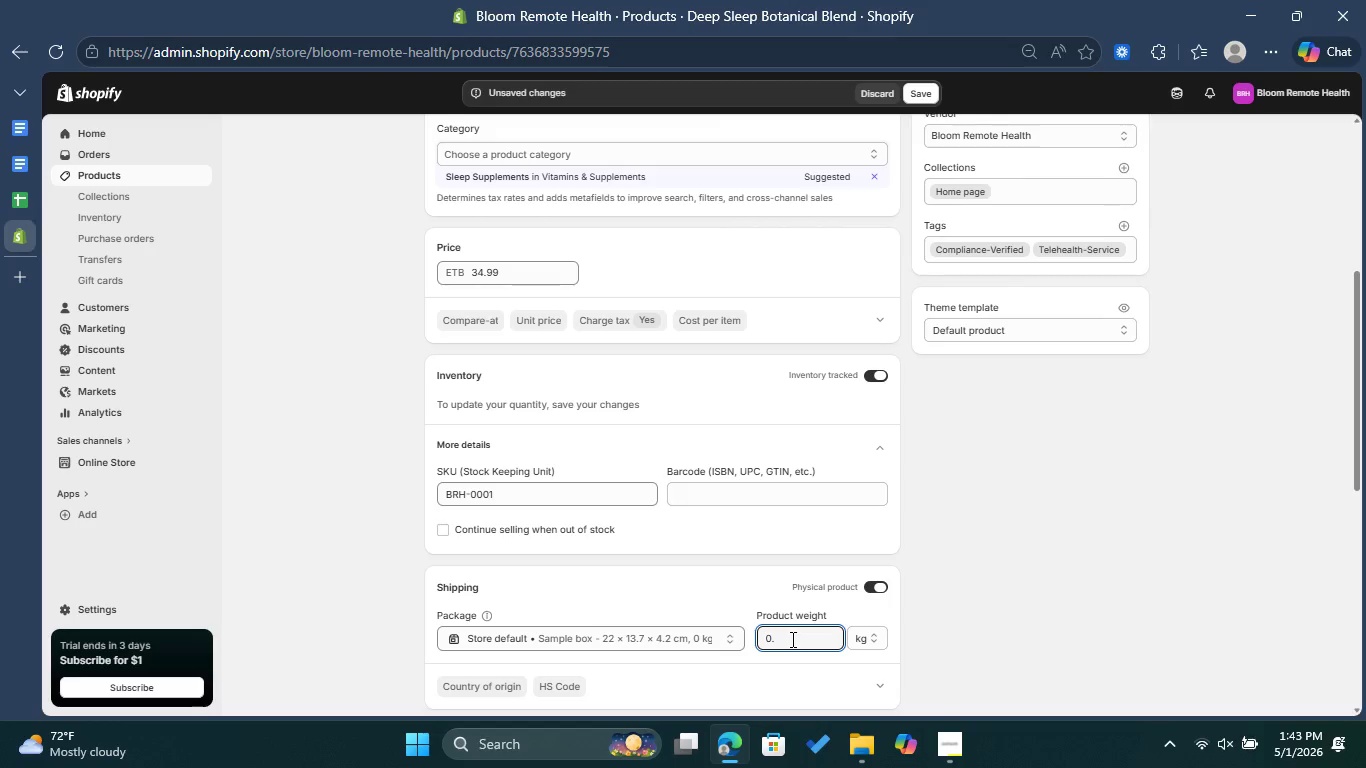 
key(1)
 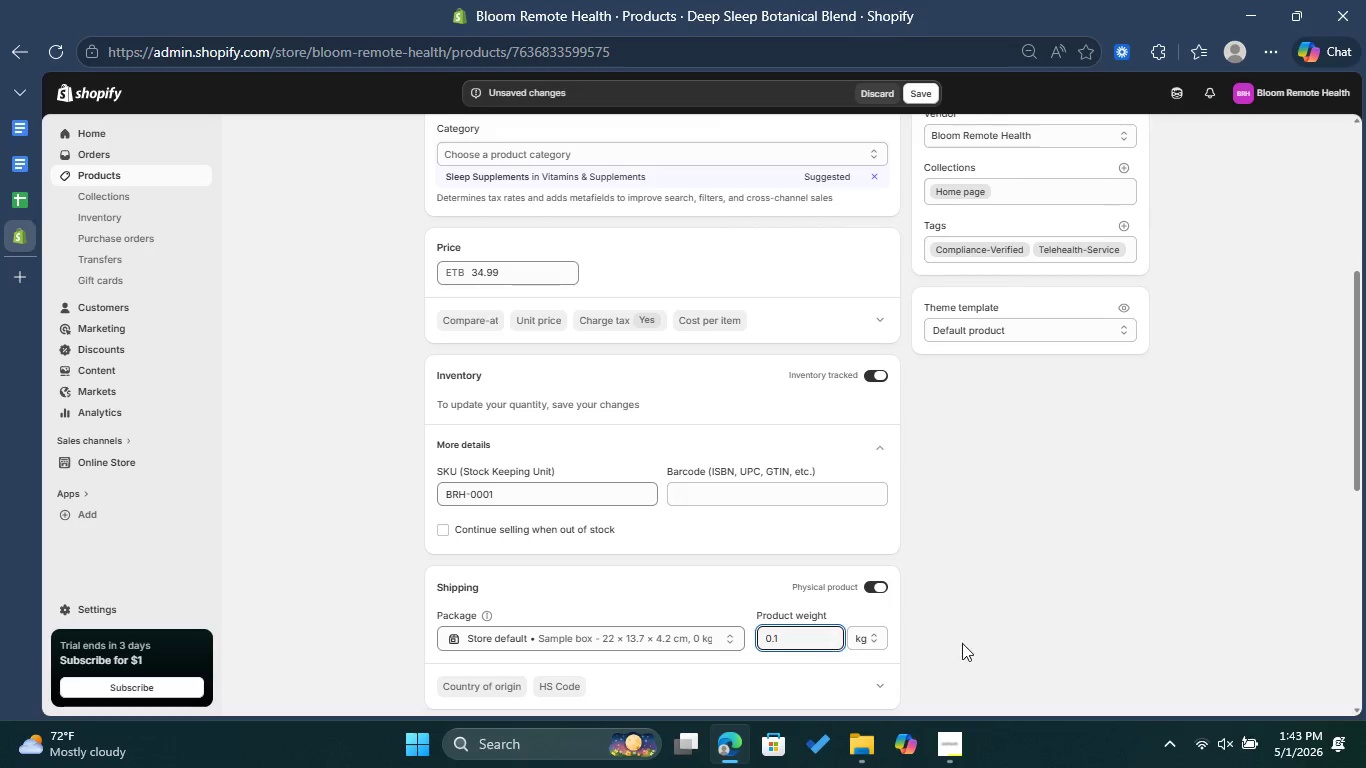 
left_click([1056, 643])
 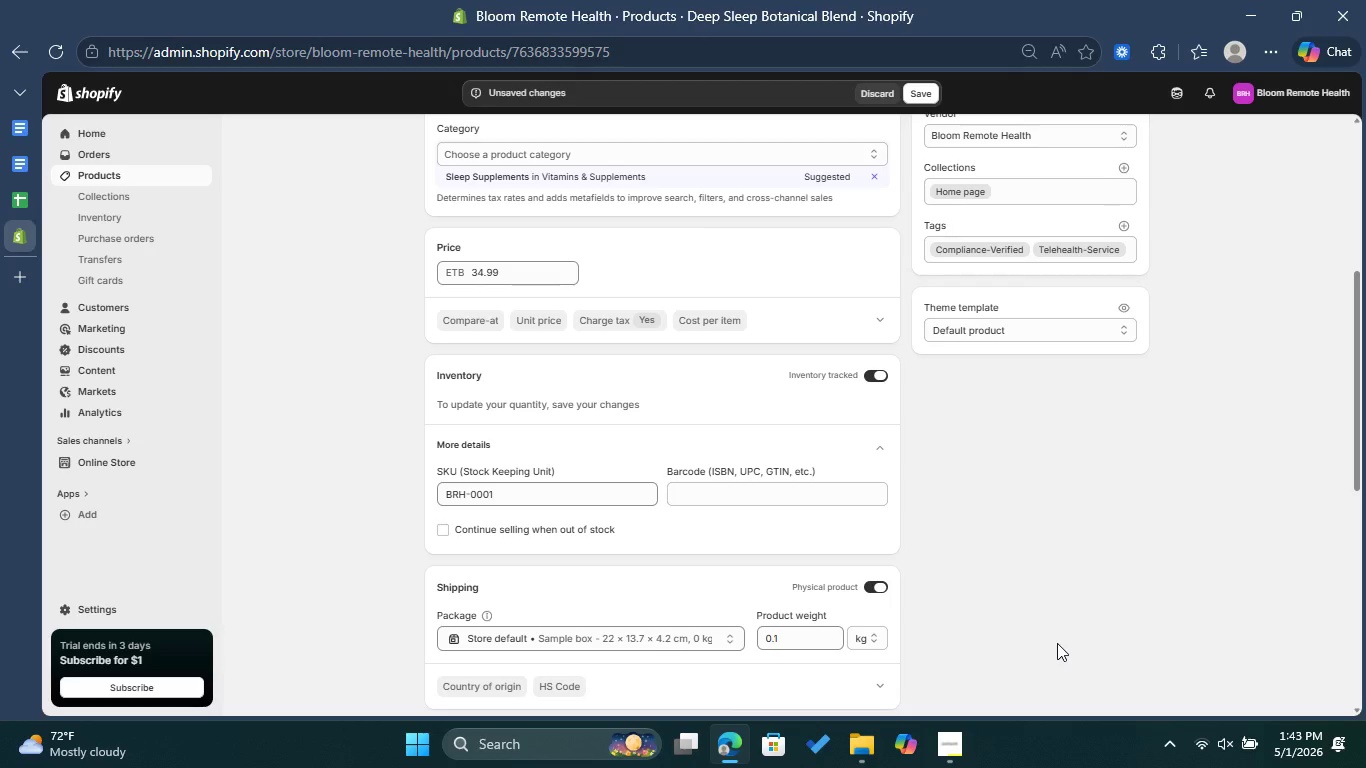 
scroll: coordinate [1028, 614], scroll_direction: down, amount: 2.0
 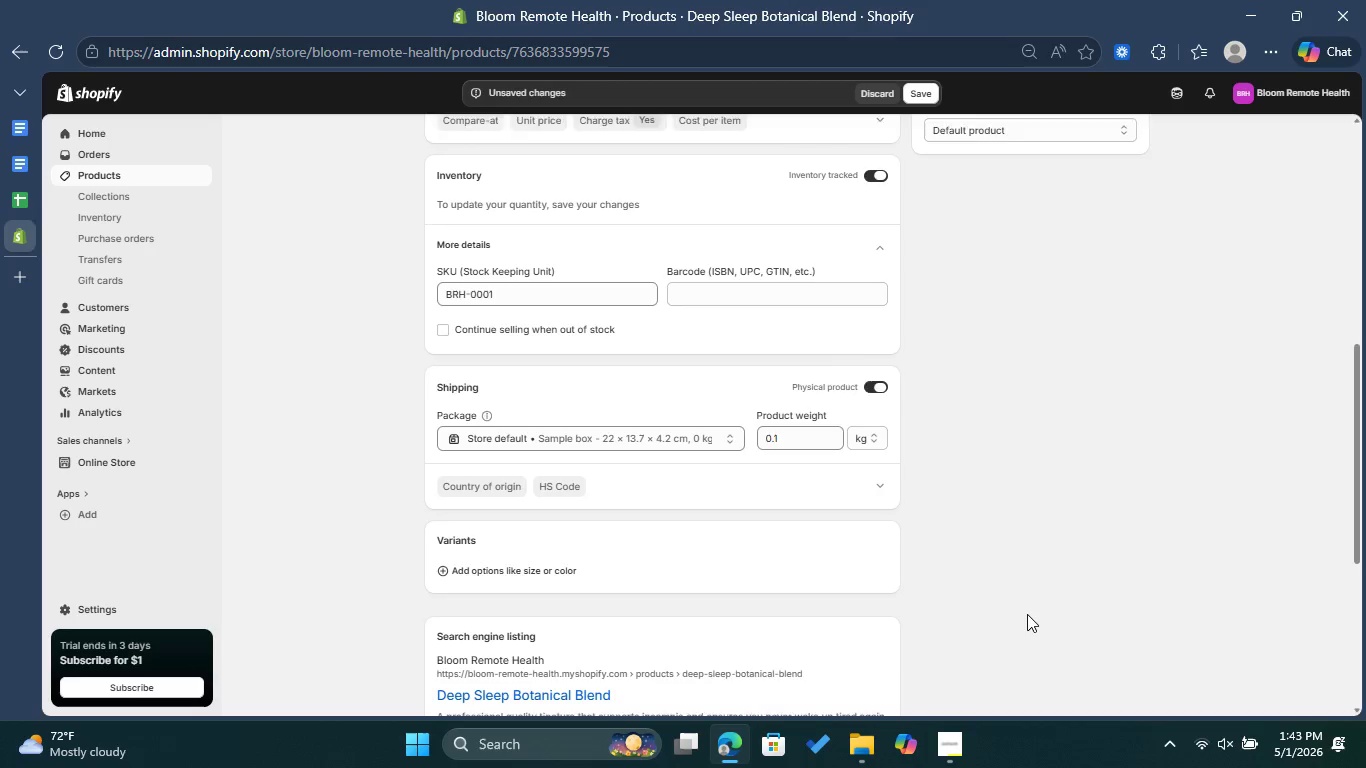 
scroll: coordinate [1027, 614], scroll_direction: up, amount: 4.0
 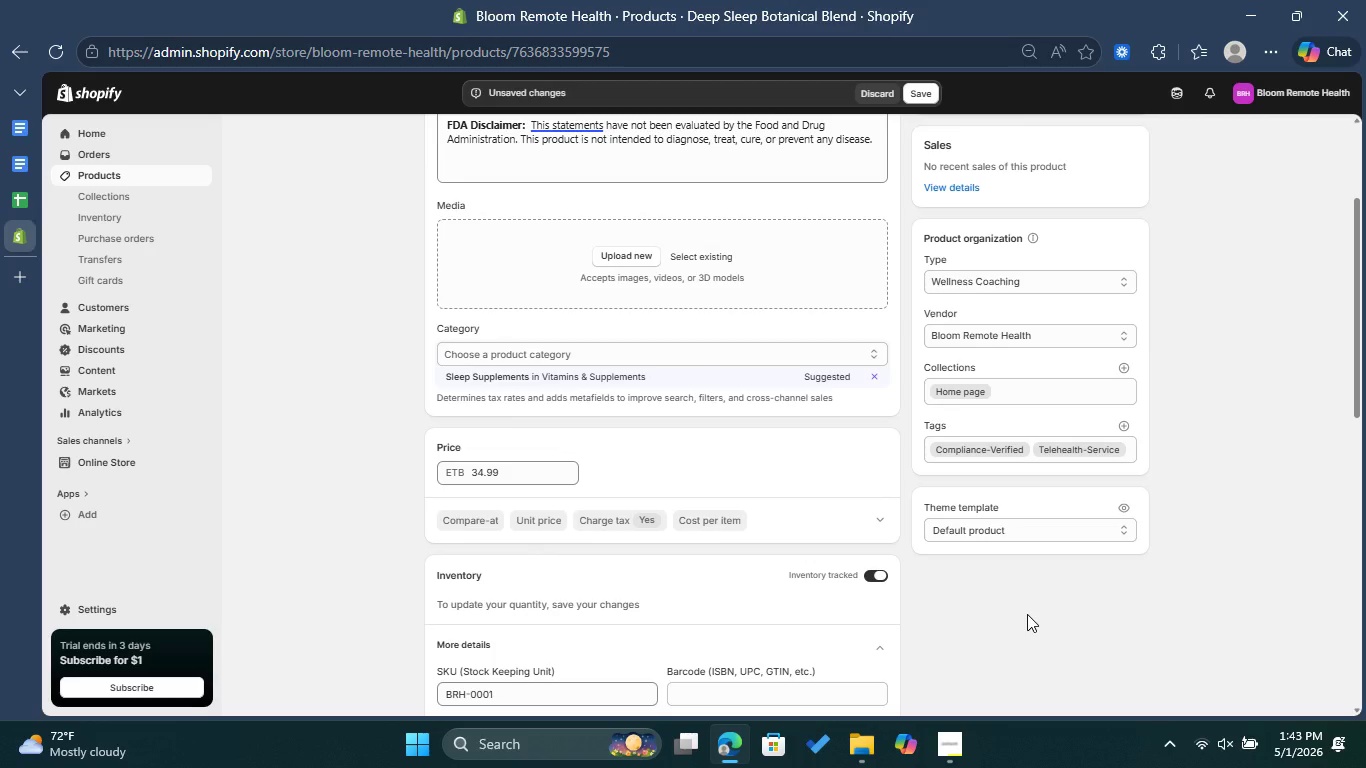 
scroll: coordinate [818, 472], scroll_direction: down, amount: 4.0
 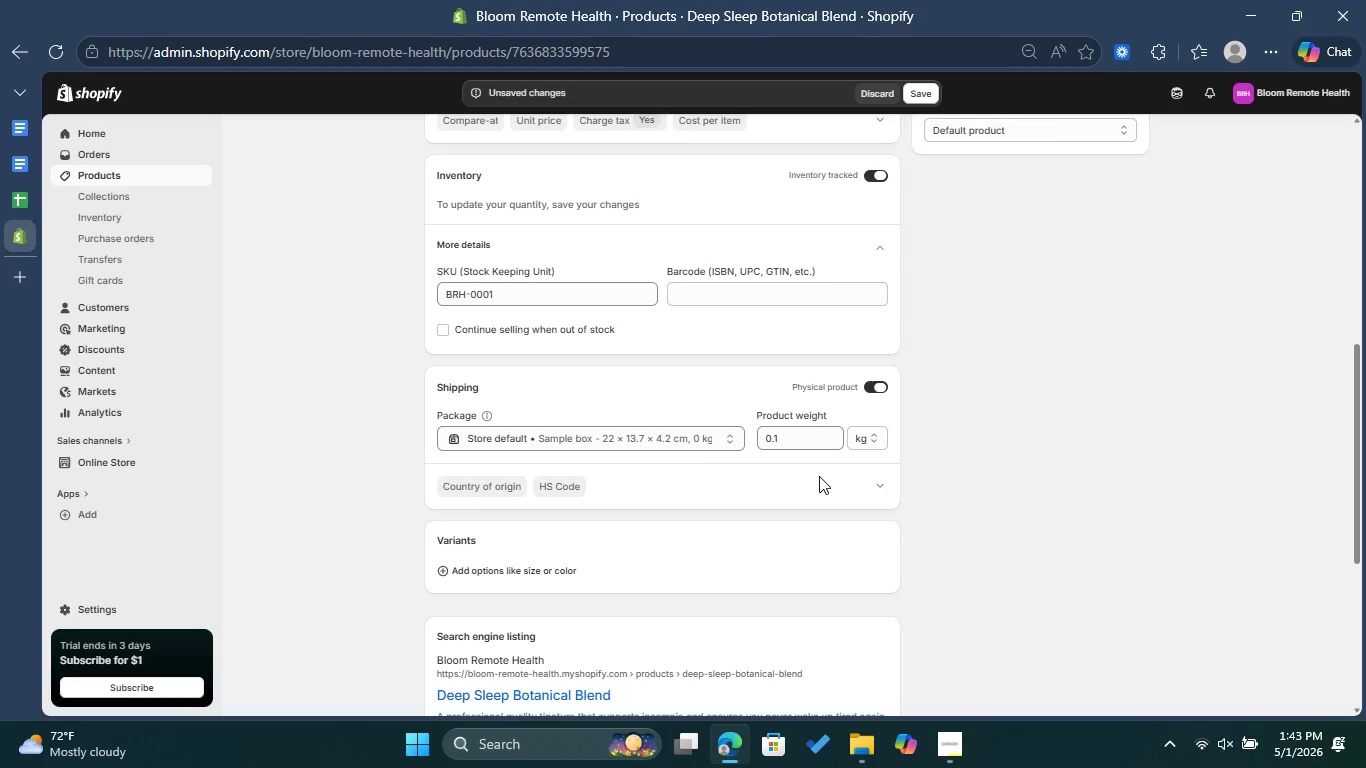 
scroll: coordinate [819, 476], scroll_direction: up, amount: 2.0
 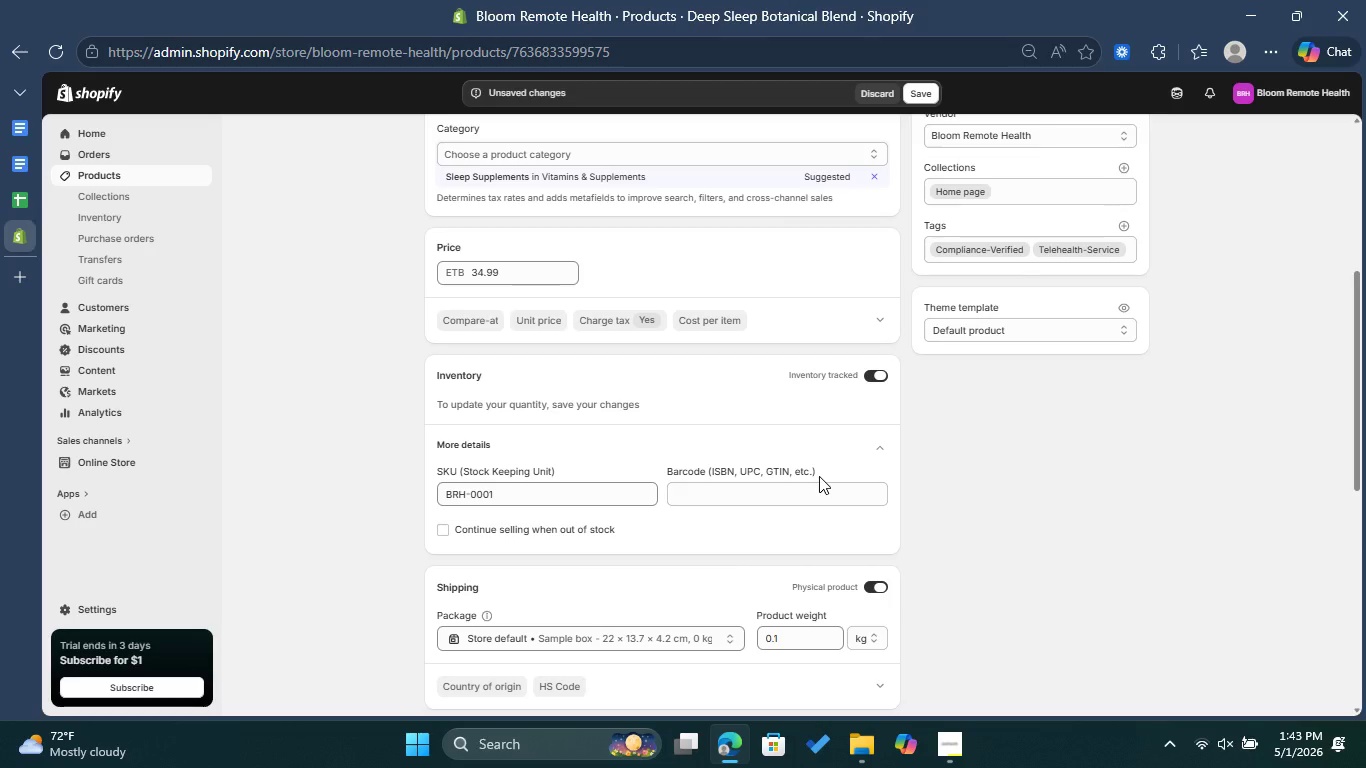 
scroll: coordinate [819, 476], scroll_direction: down, amount: 4.0
 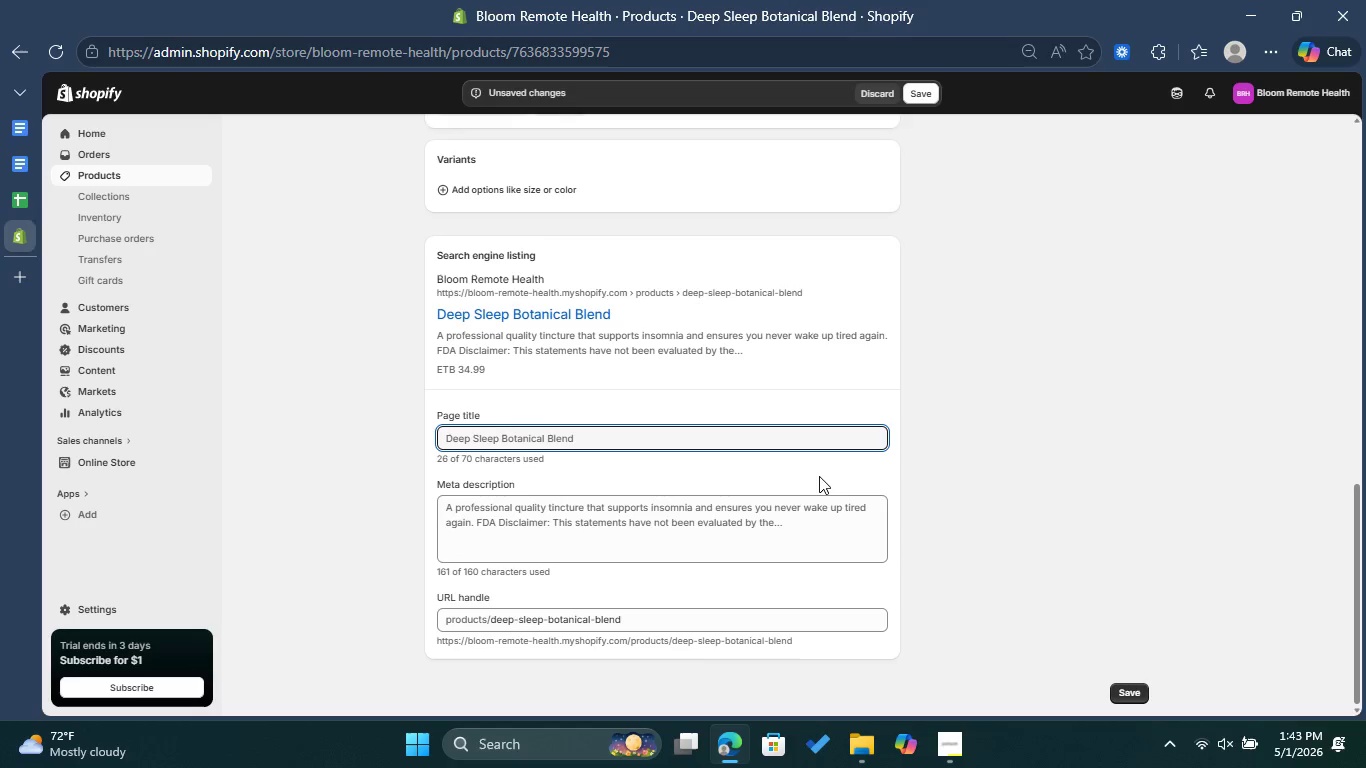 
scroll: coordinate [940, 432], scroll_direction: up, amount: 7.0
 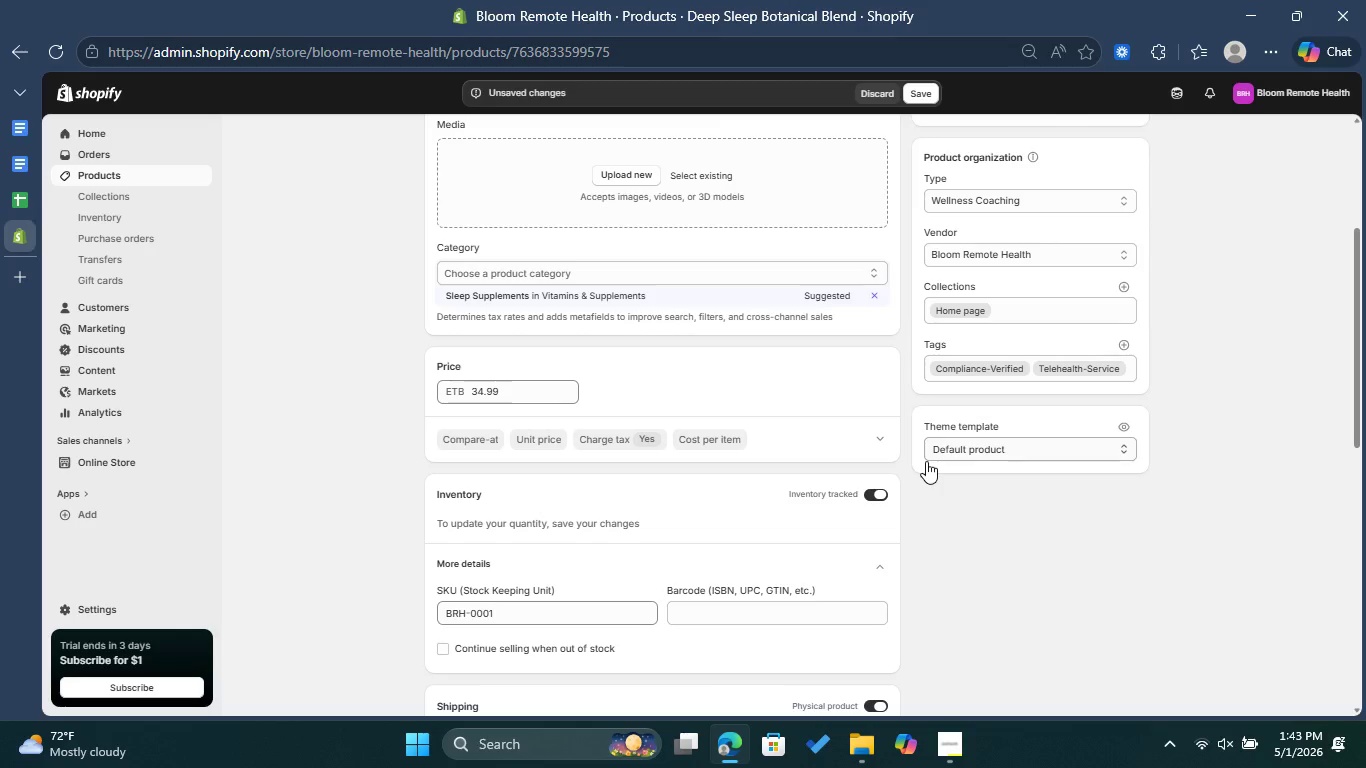 
wait(10.0)
 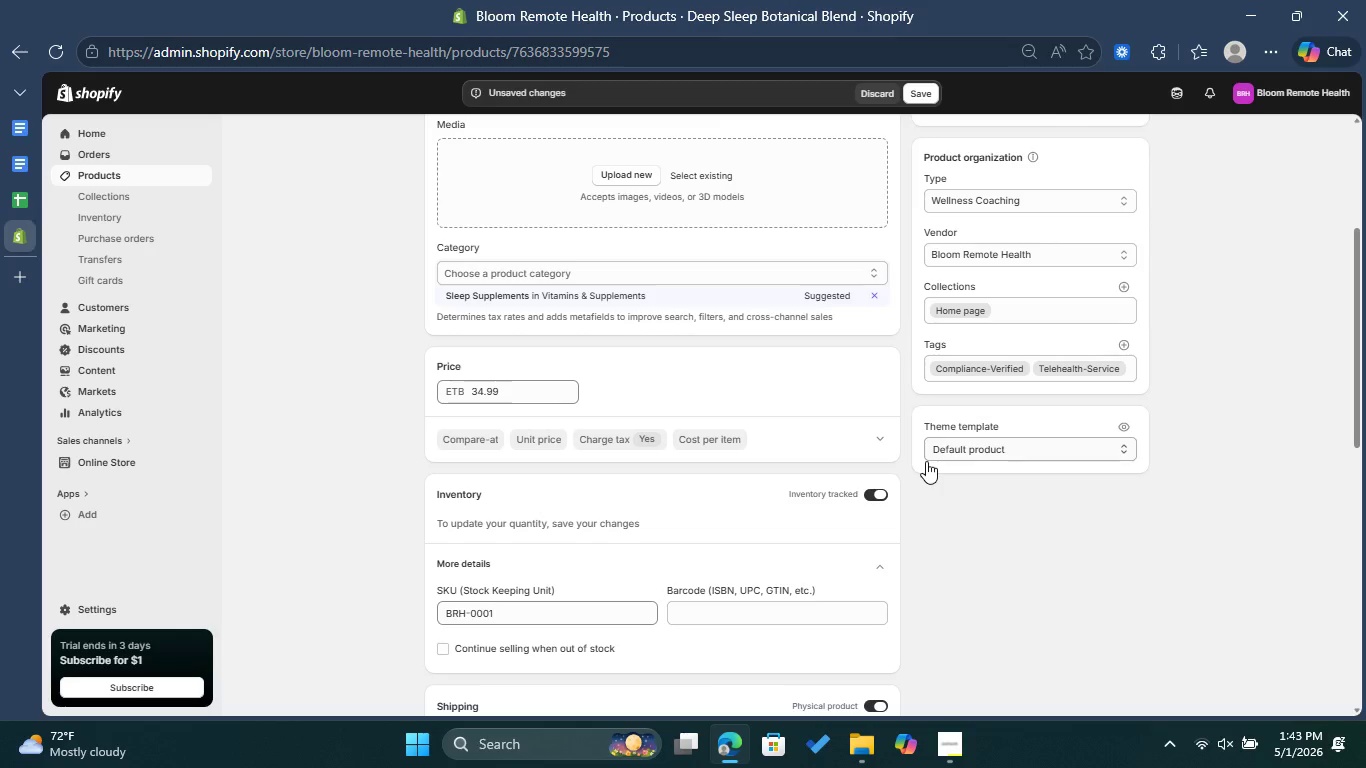 
scroll: coordinate [923, 459], scroll_direction: up, amount: 1.0
 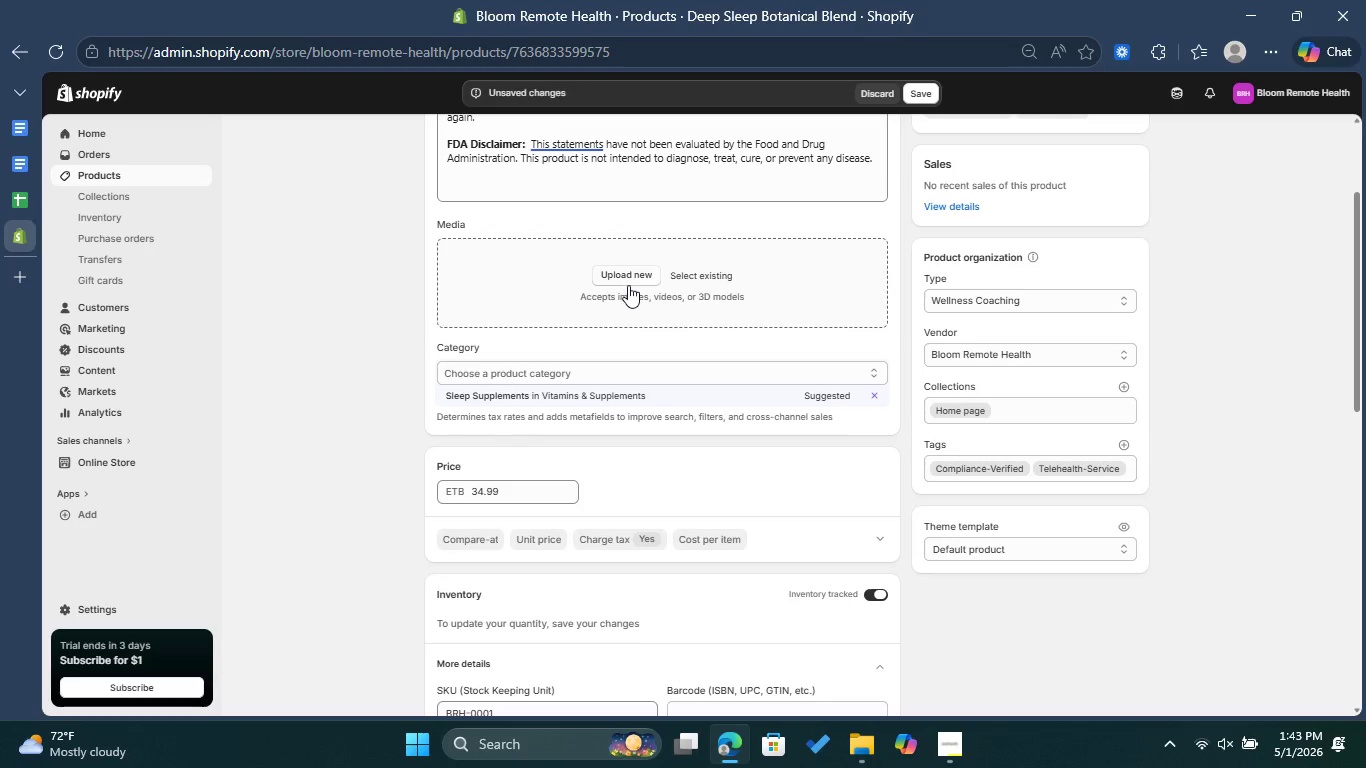 
left_click([628, 284])
 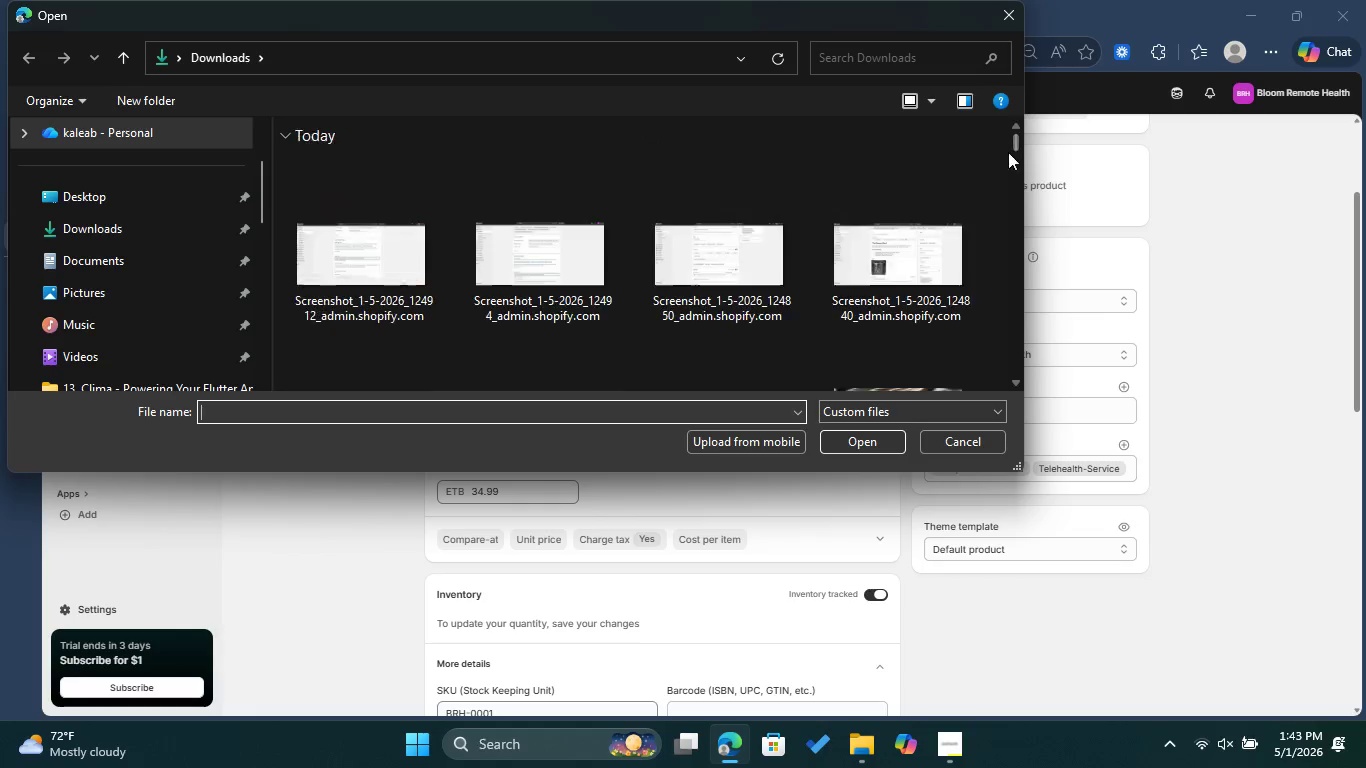 
left_click([1005, 15])
 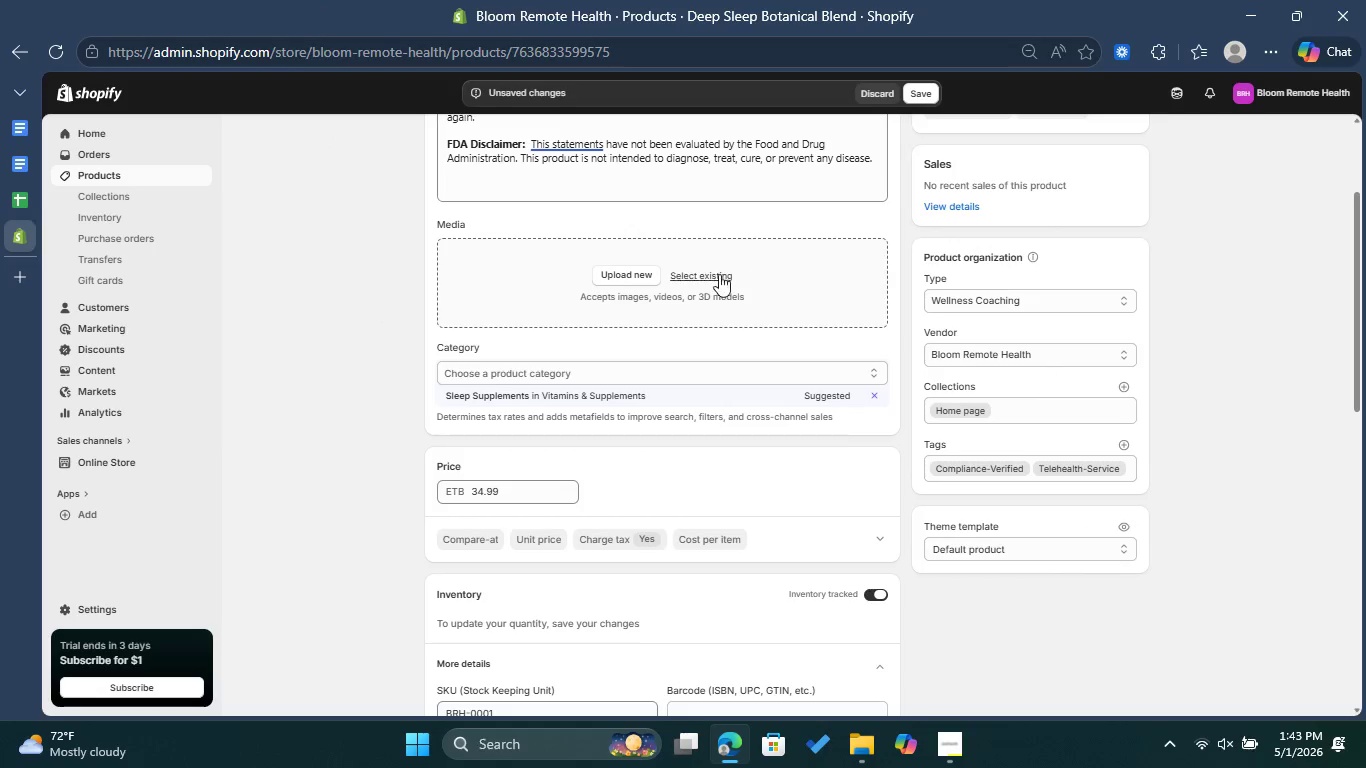 
left_click([715, 274])
 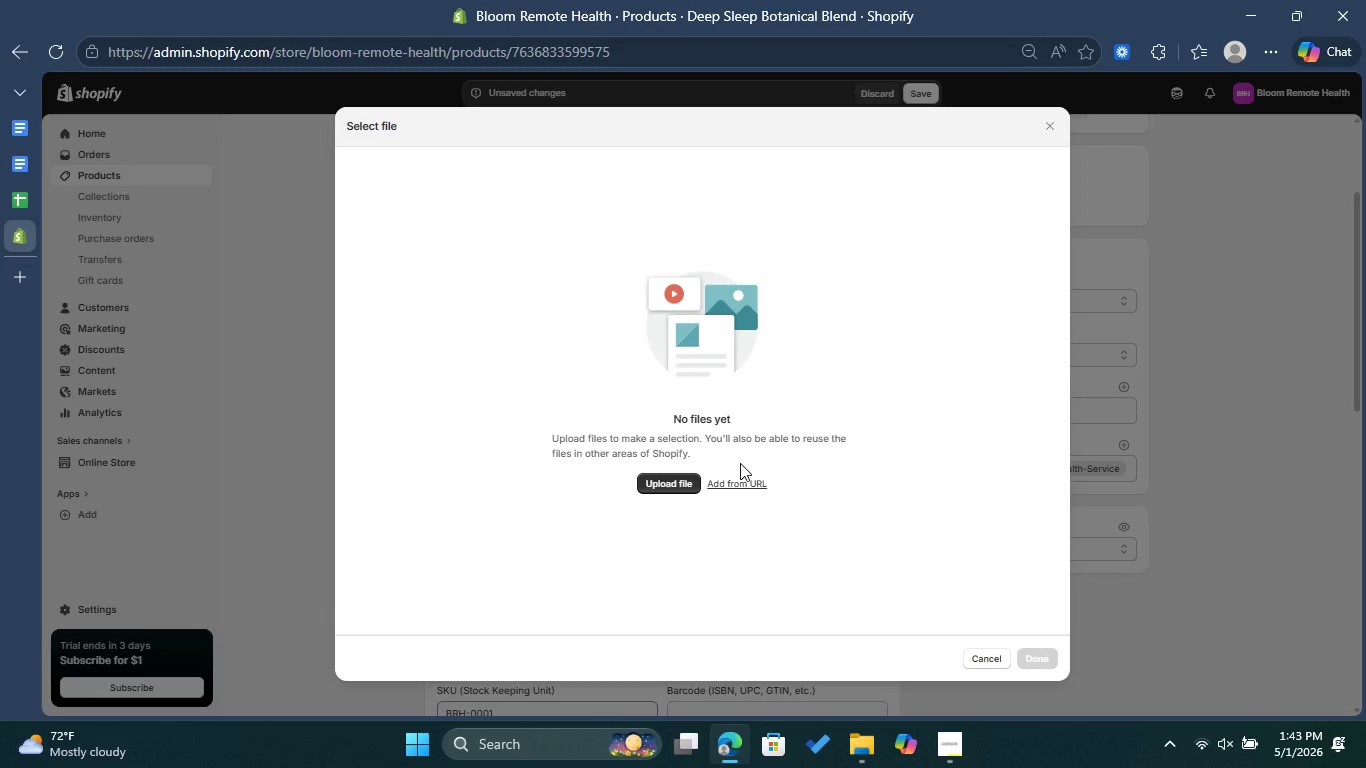 
wait(9.19)
 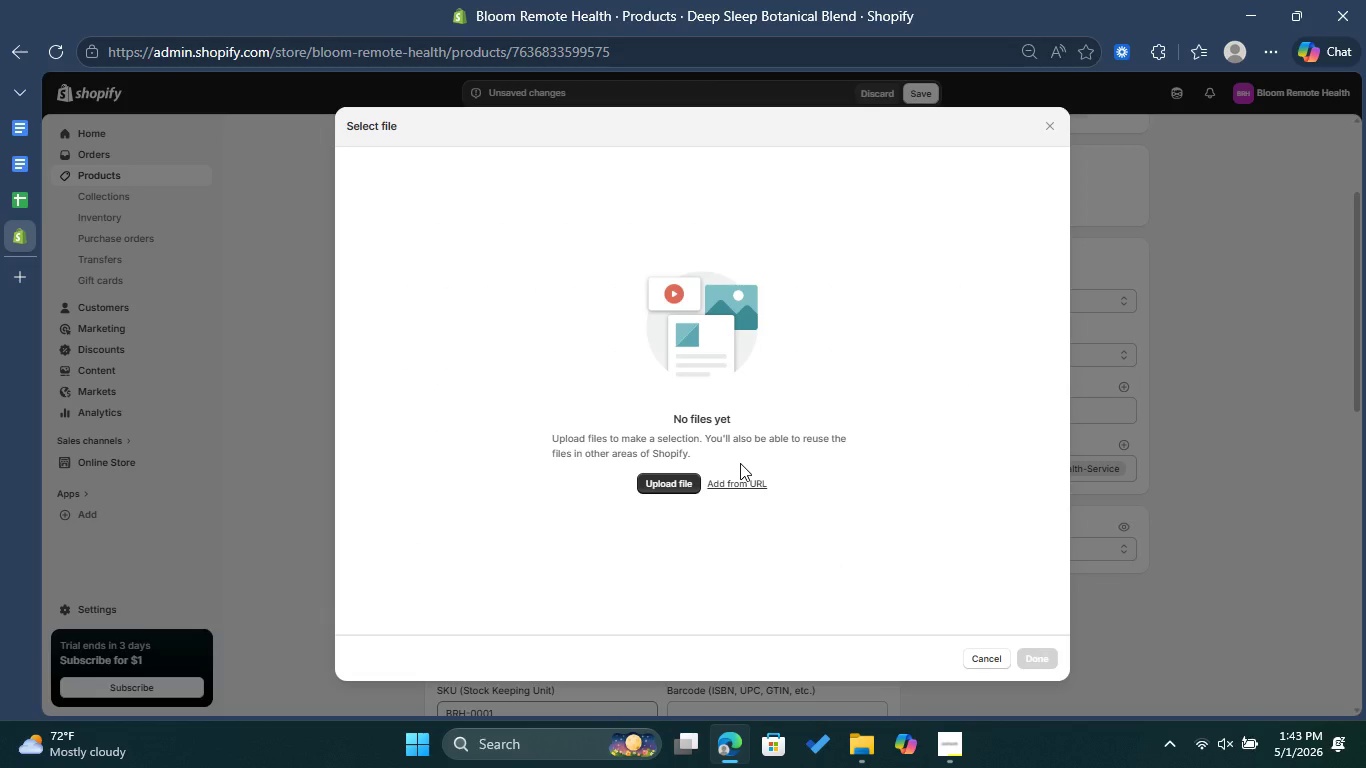 
left_click([669, 480])
 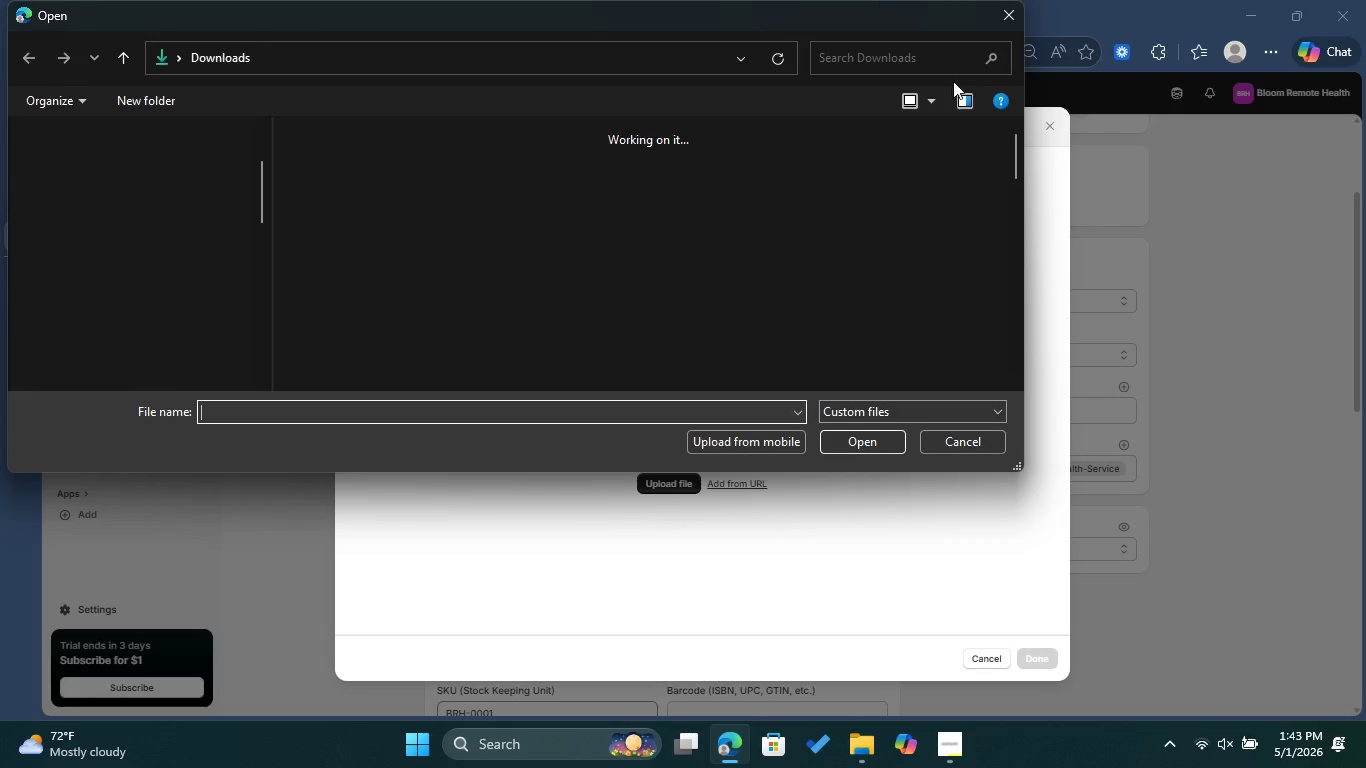 
left_click([1007, 26])
 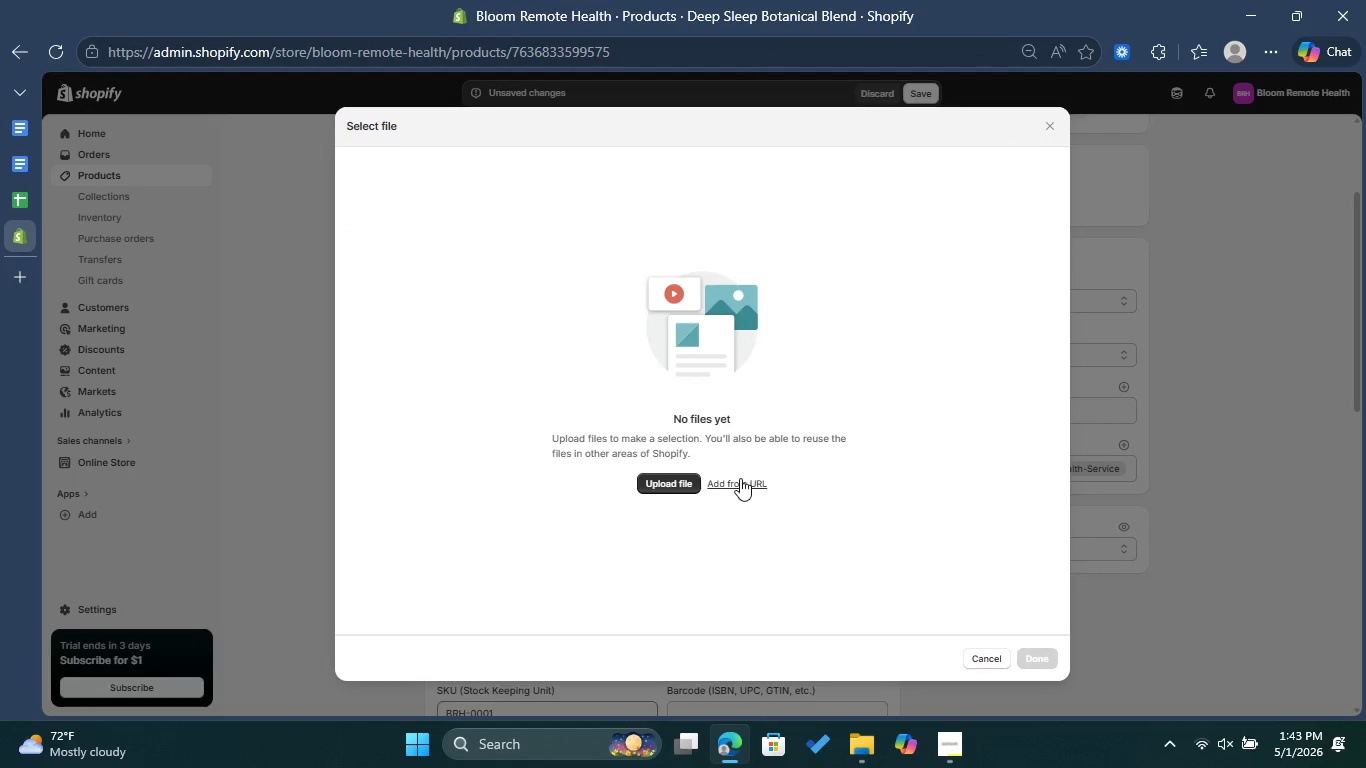 
left_click([740, 478])
 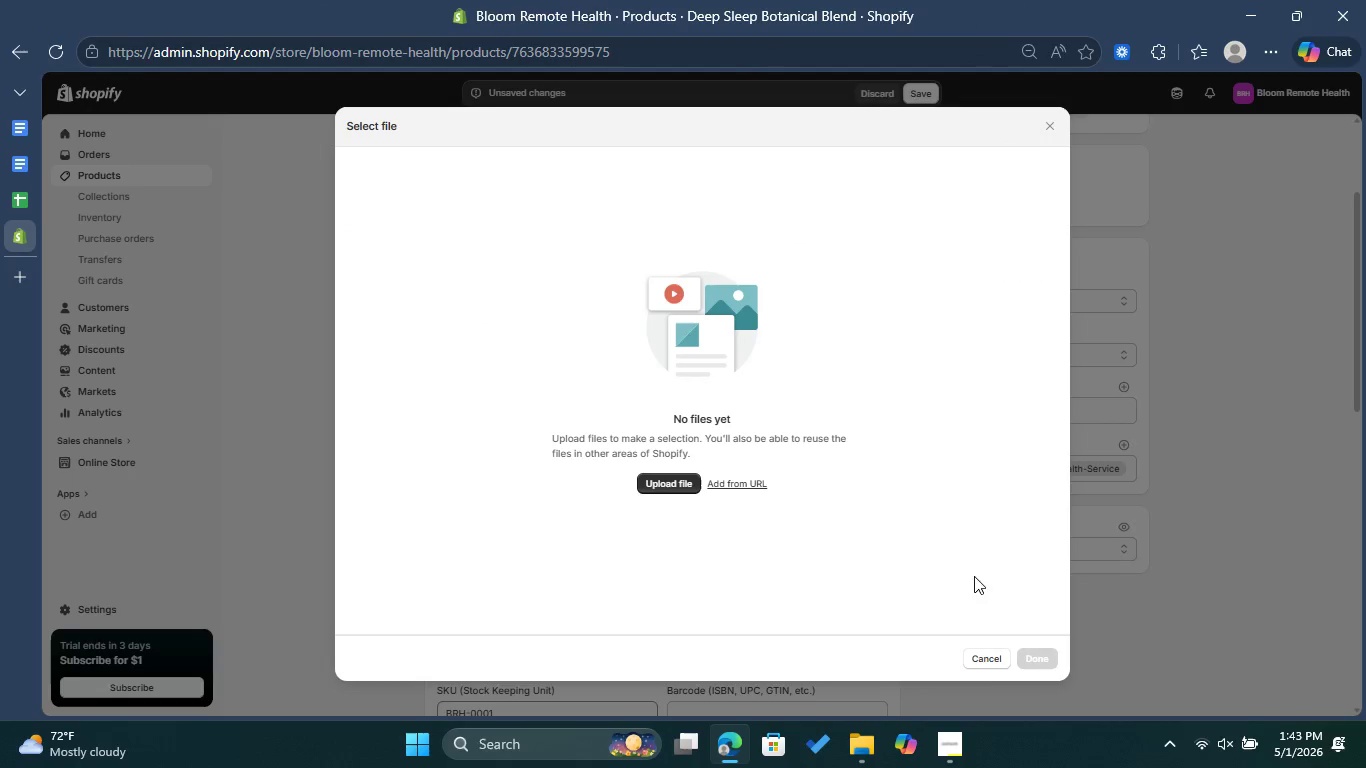 
left_click([993, 657])
 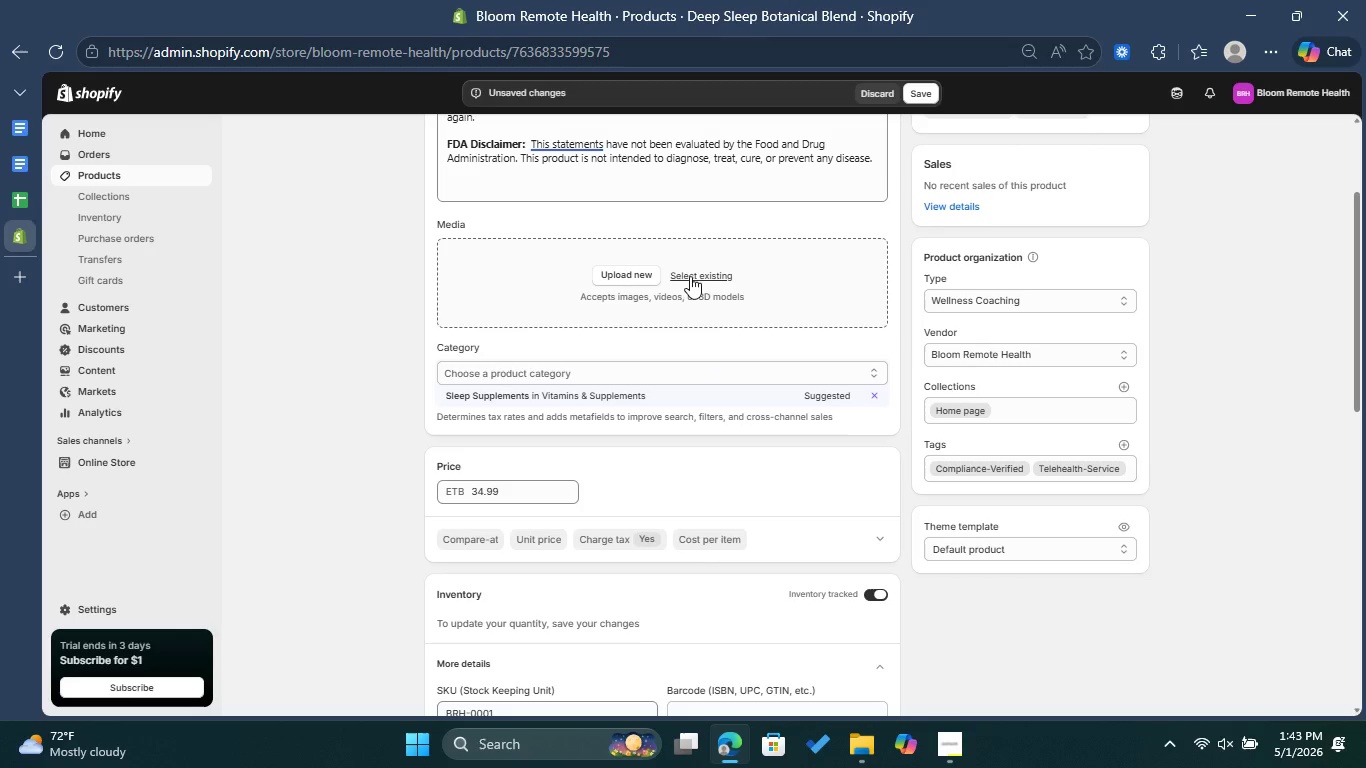 
left_click([679, 274])
 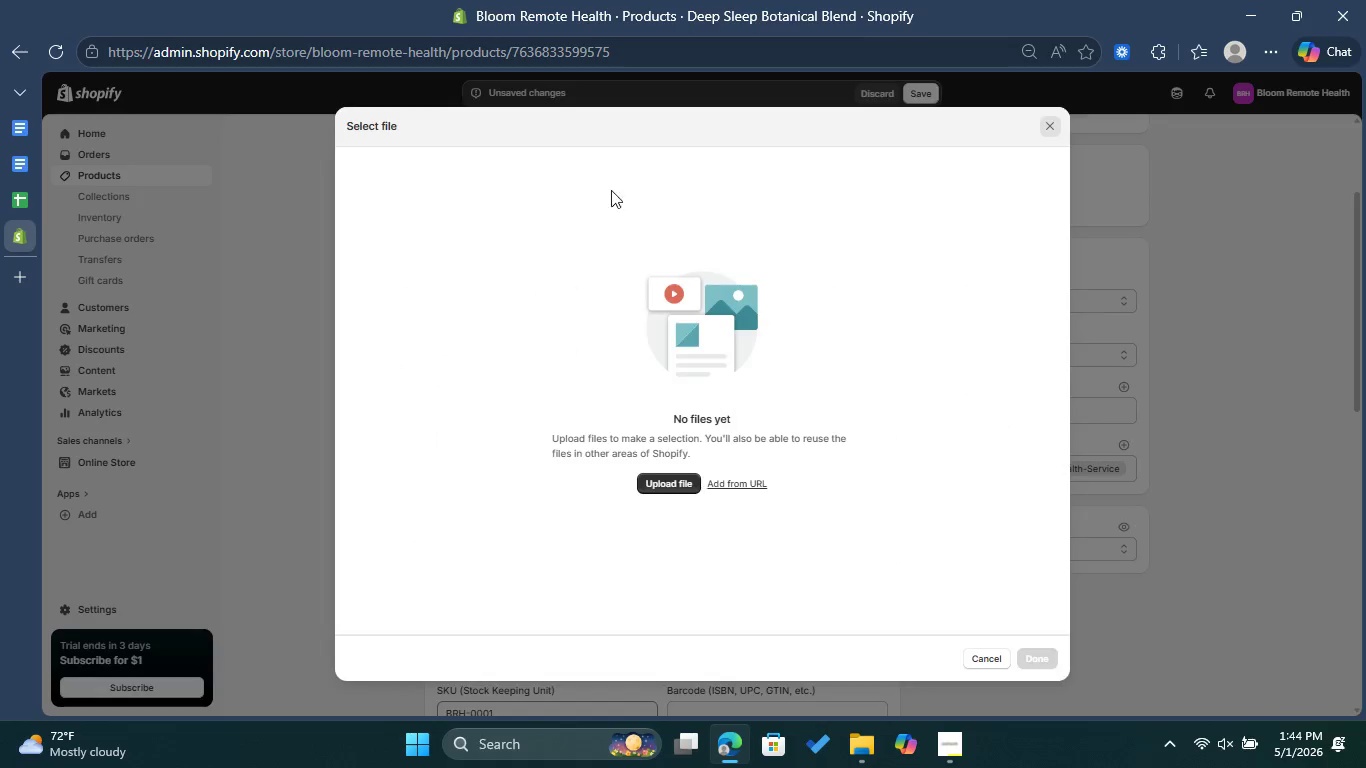 
left_click([653, 278])
 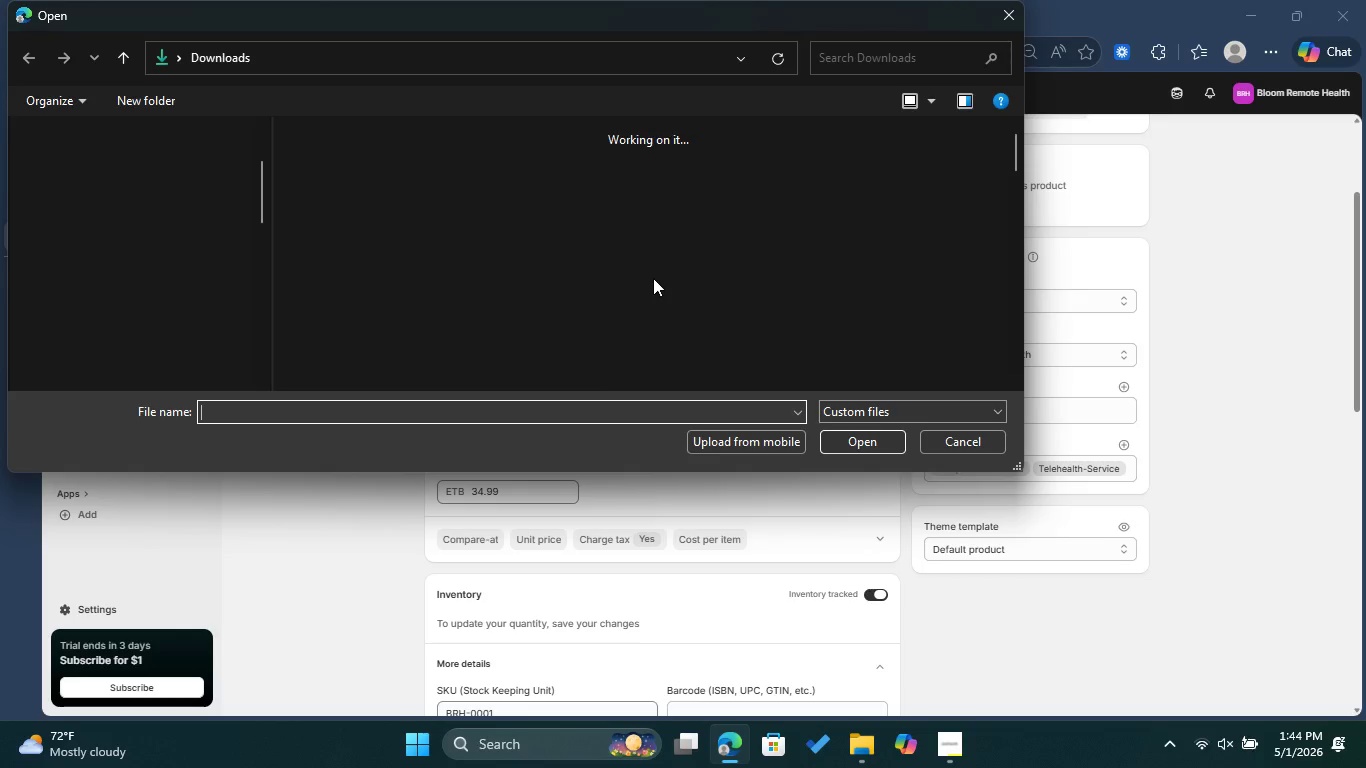 
scroll: coordinate [653, 278], scroll_direction: down, amount: 3.0
 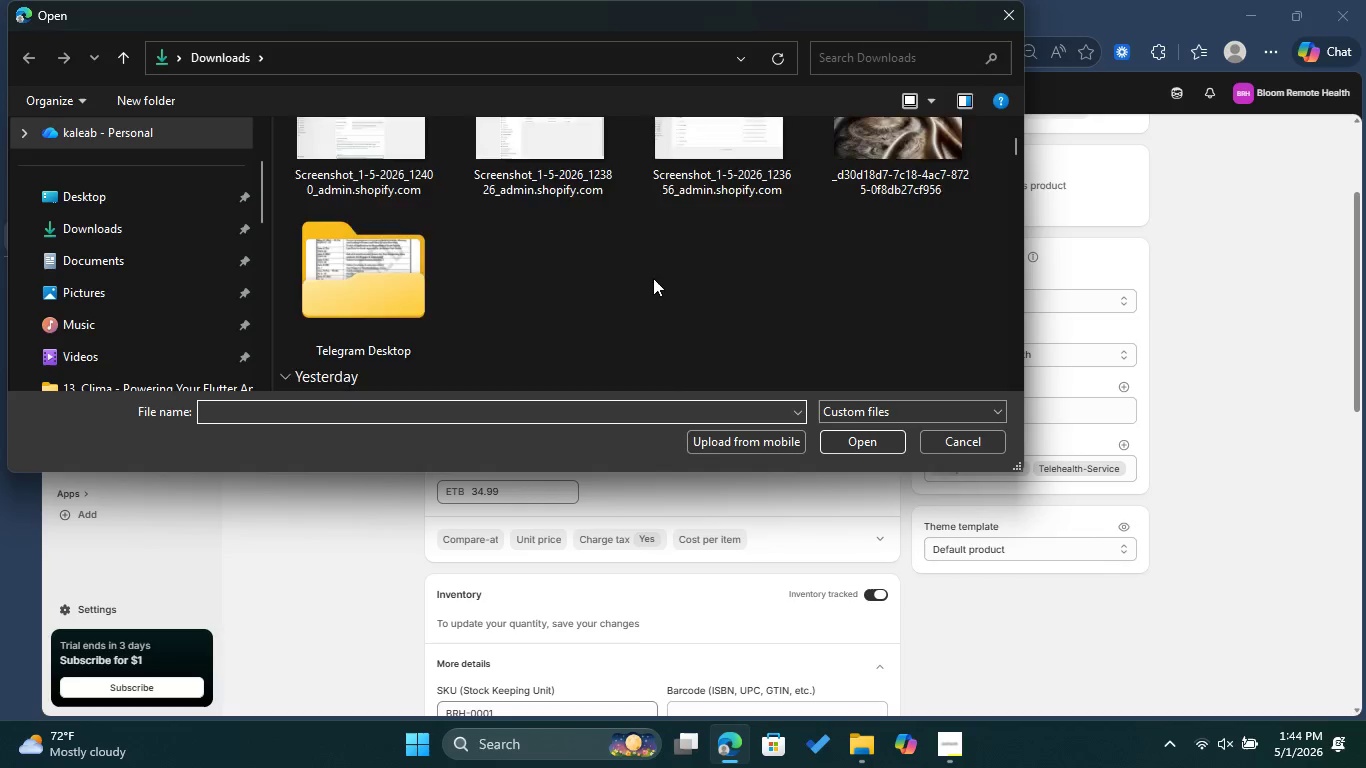 
scroll: coordinate [653, 278], scroll_direction: up, amount: 1.0
 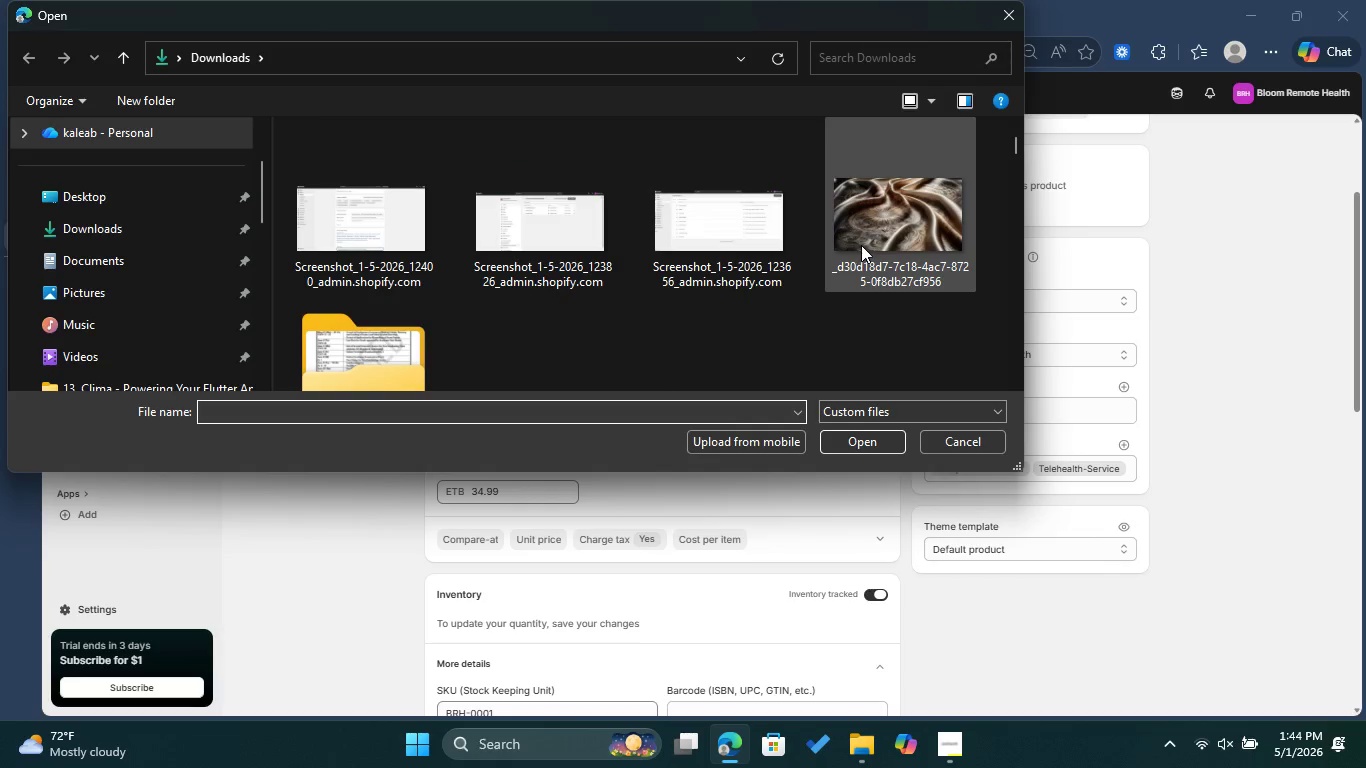 
left_click([861, 245])
 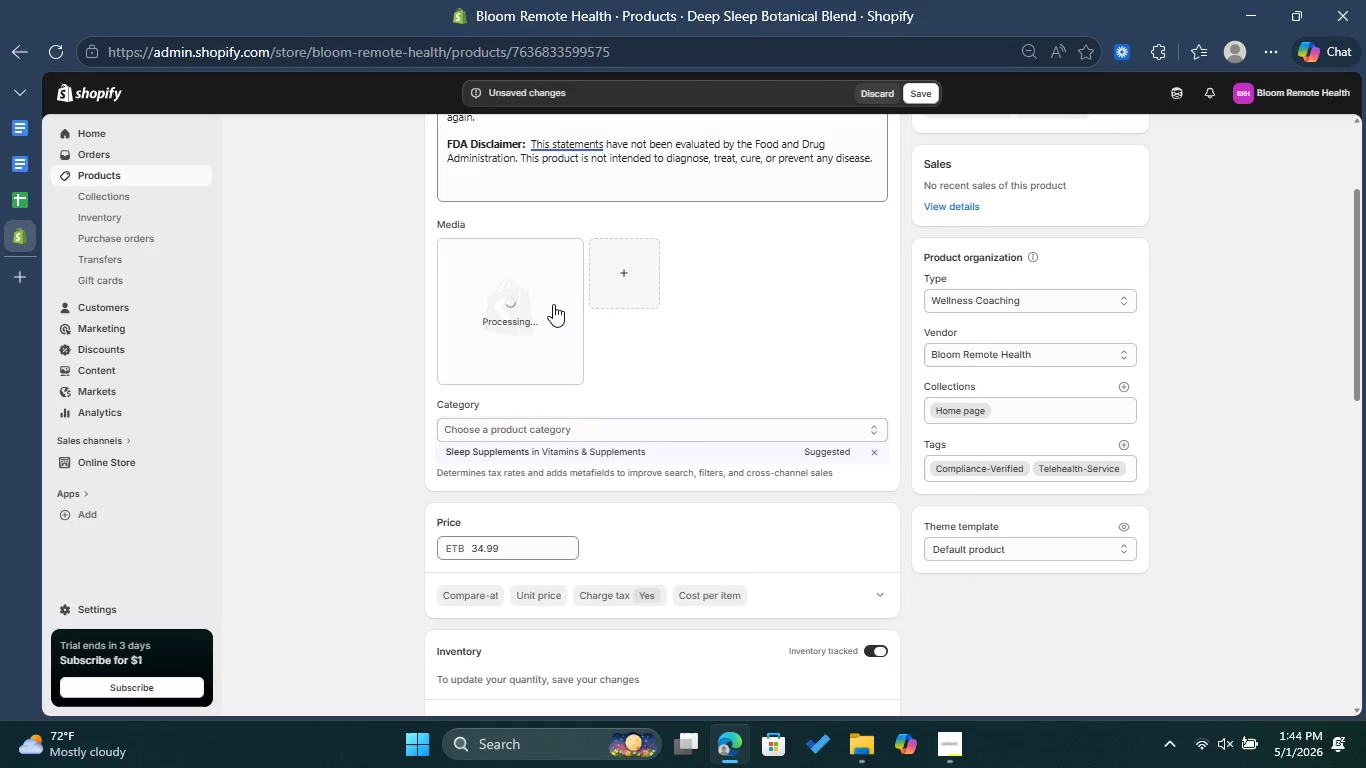 
wait(9.69)
 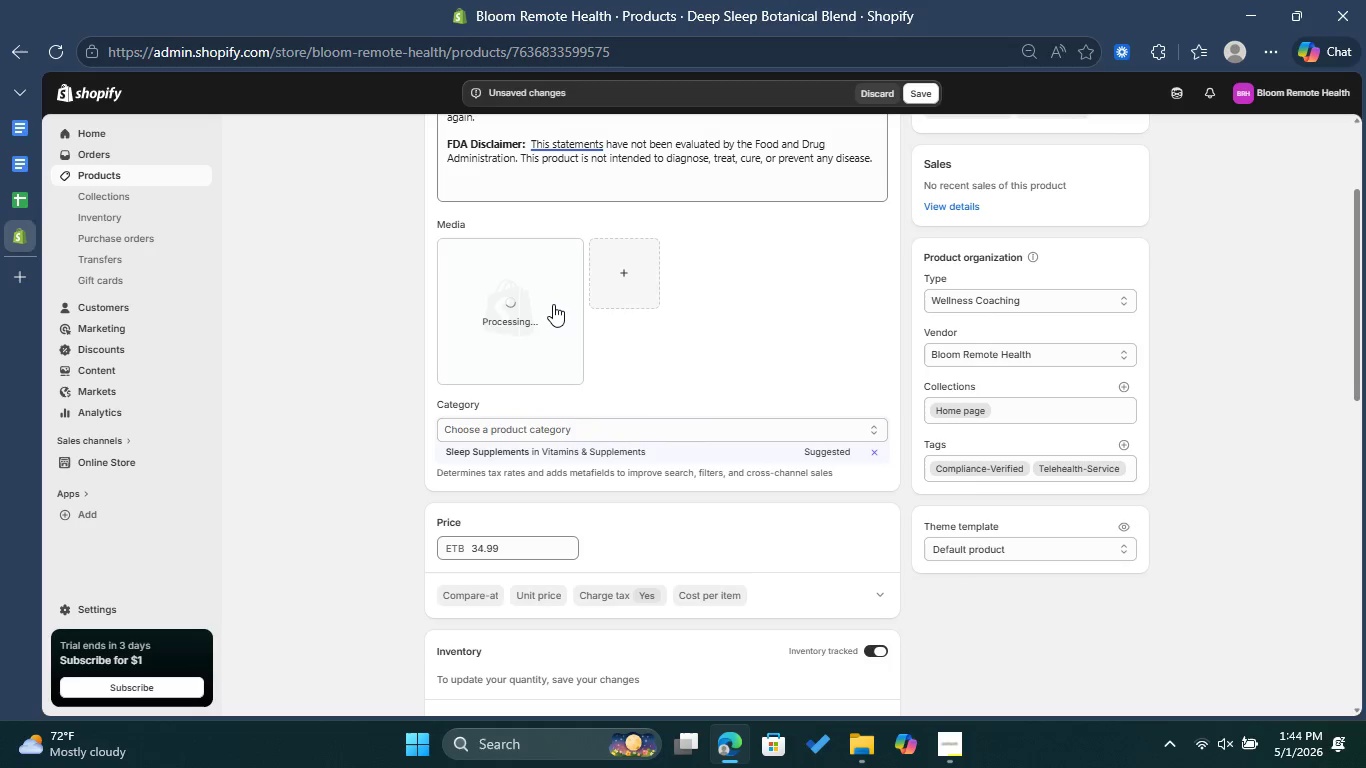 
left_click([601, 270])
 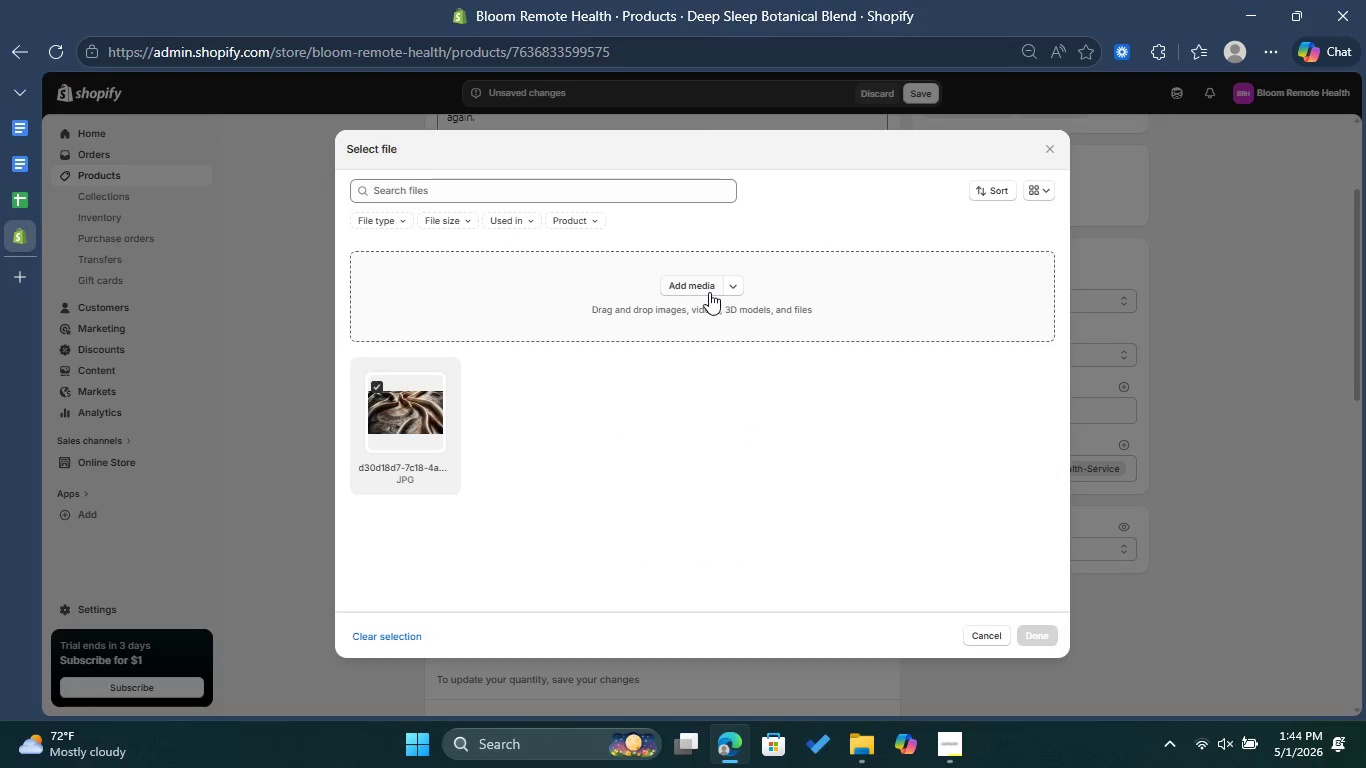 
left_click([725, 288])
 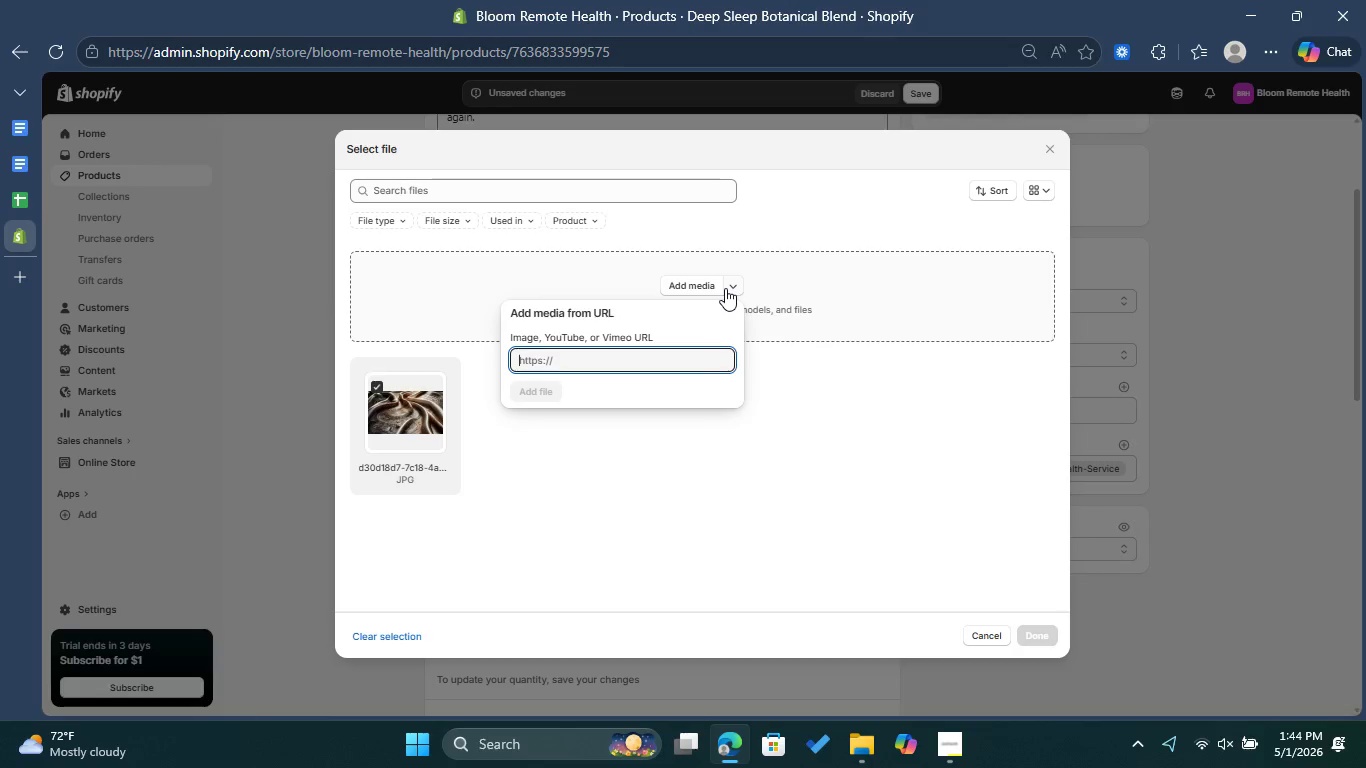 
left_click([725, 288])
 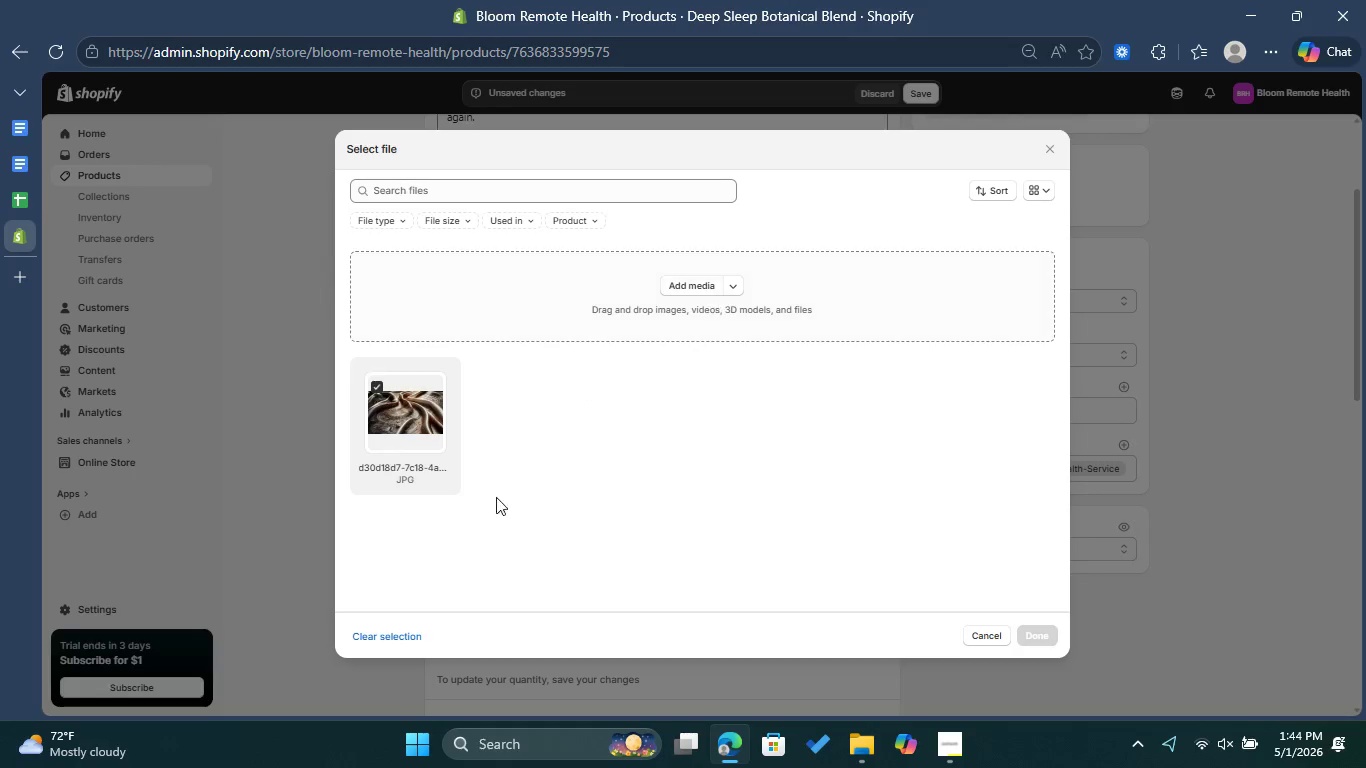 
left_click([418, 634])
 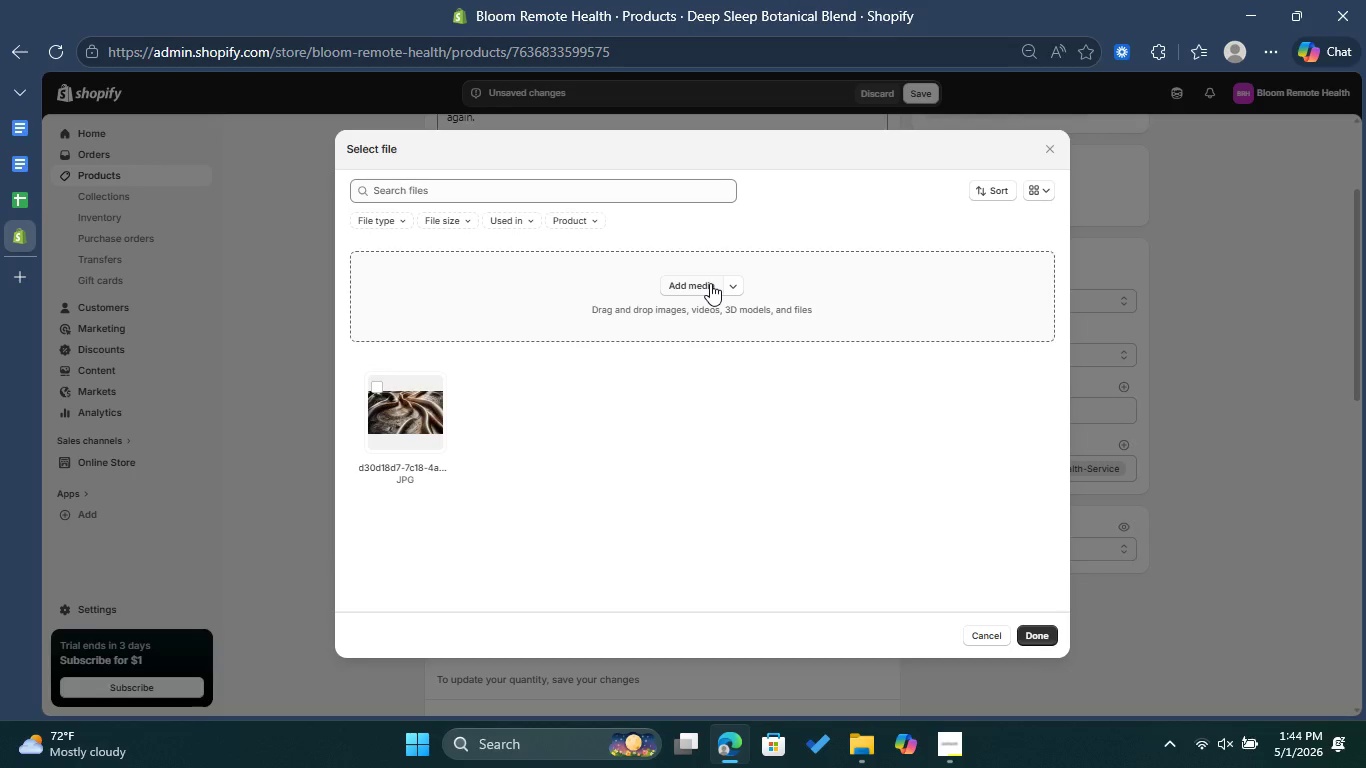 
left_click([710, 283])
 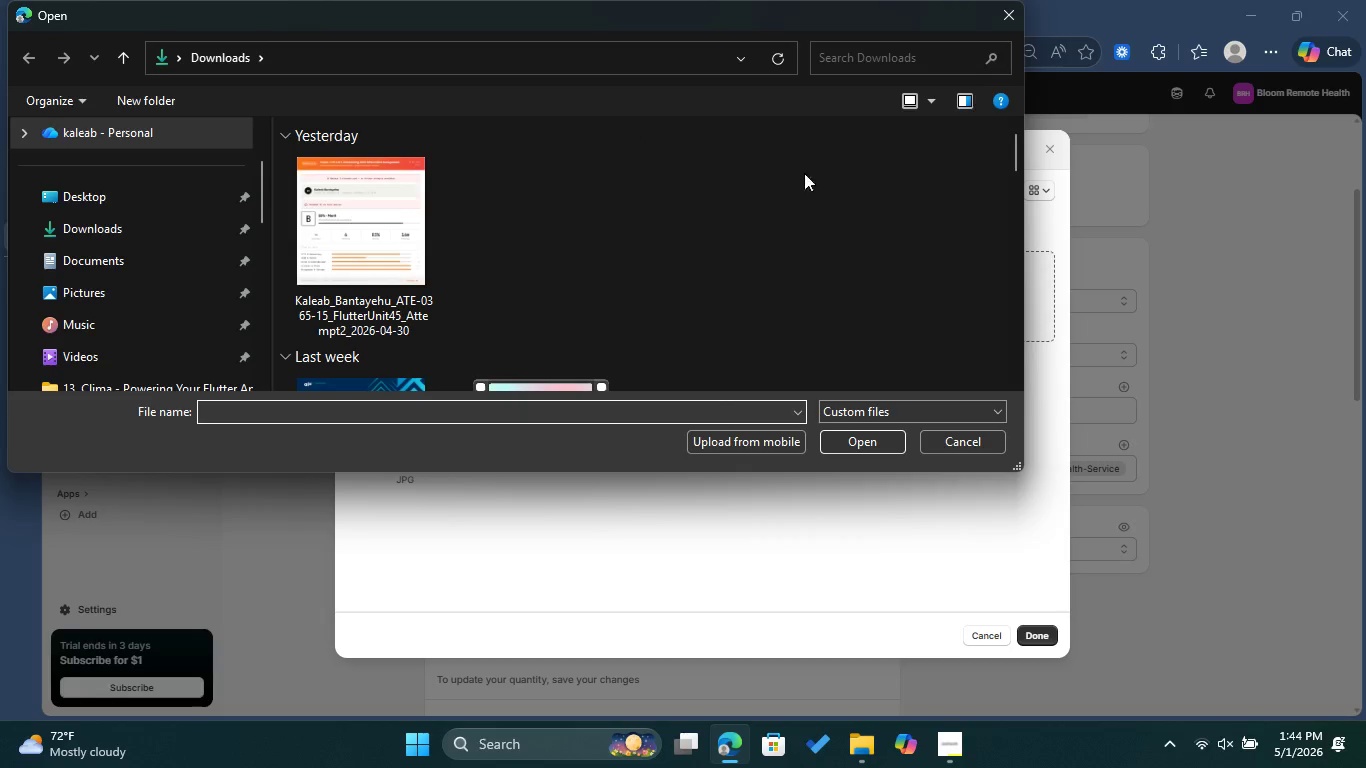 
left_click([998, 15])
 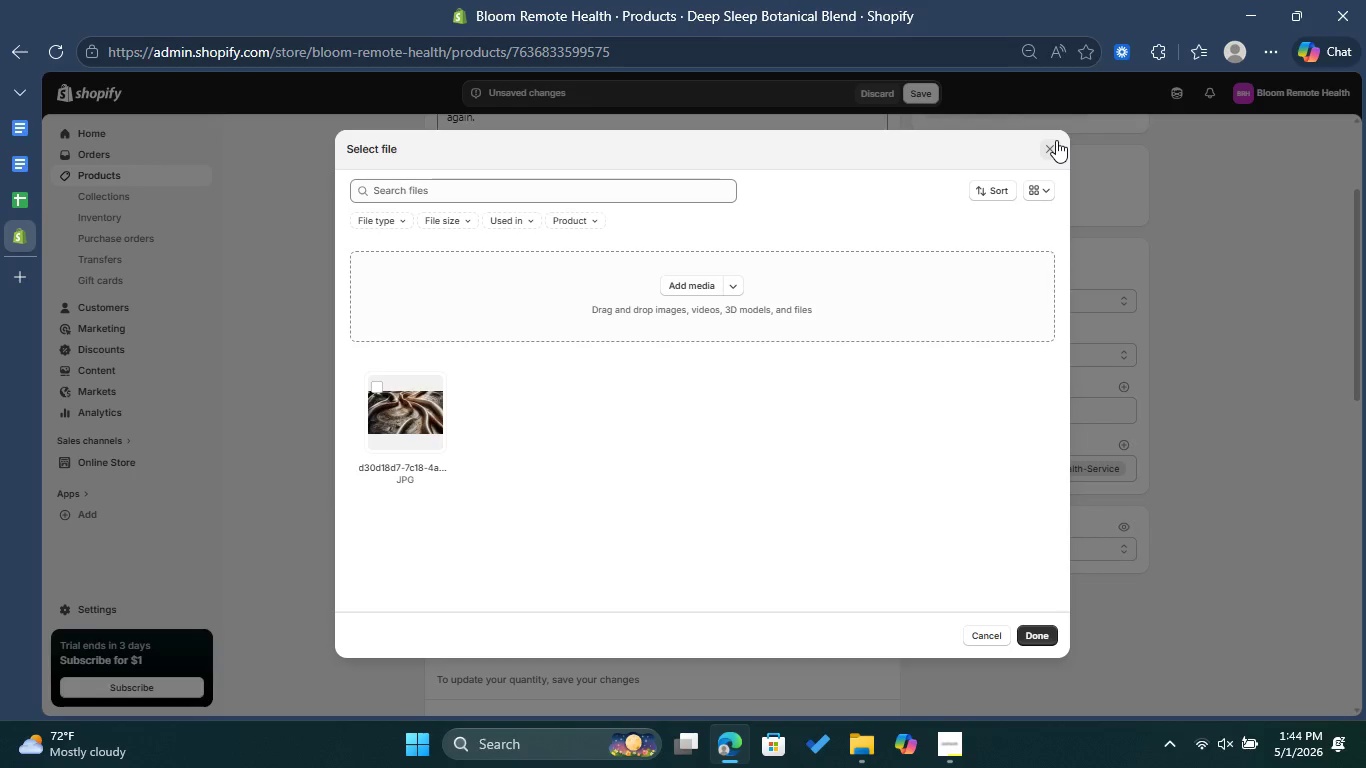 
left_click([1056, 140])
 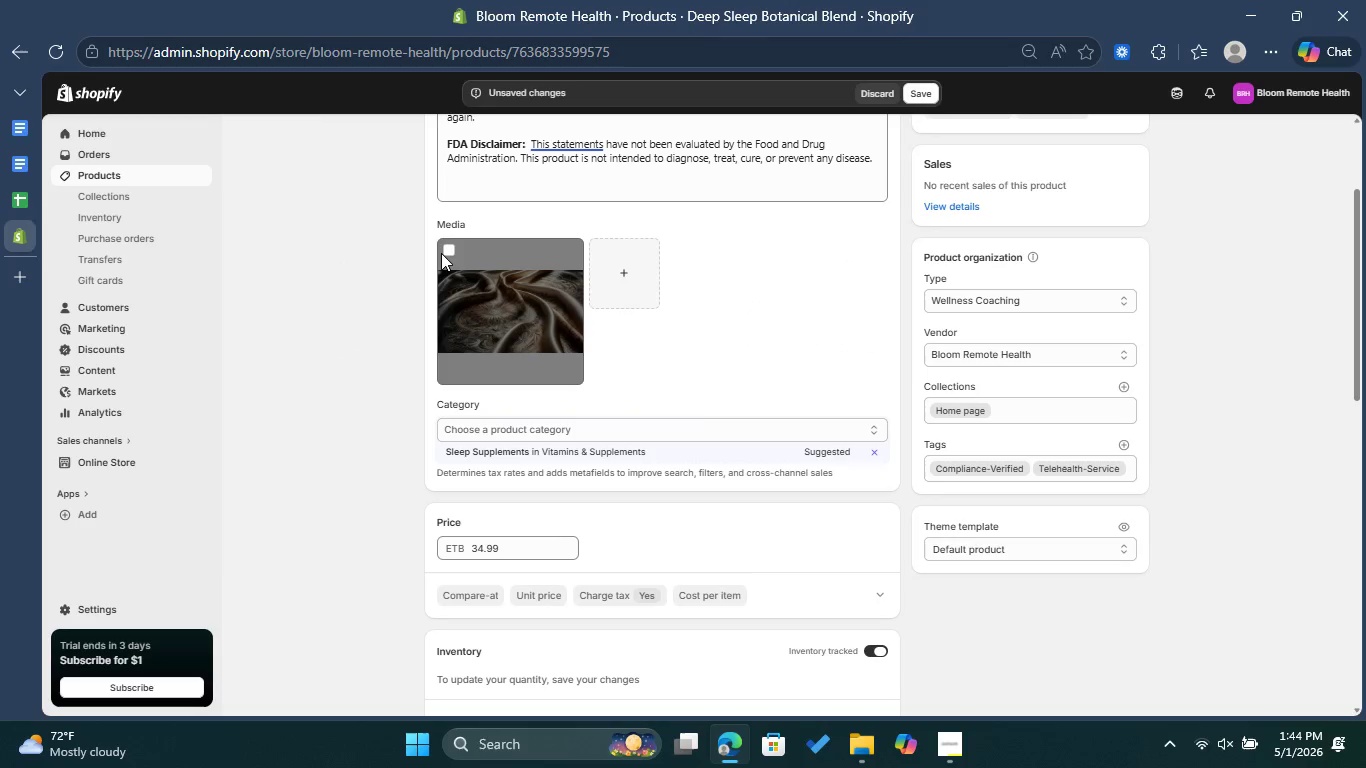 
left_click([442, 246])
 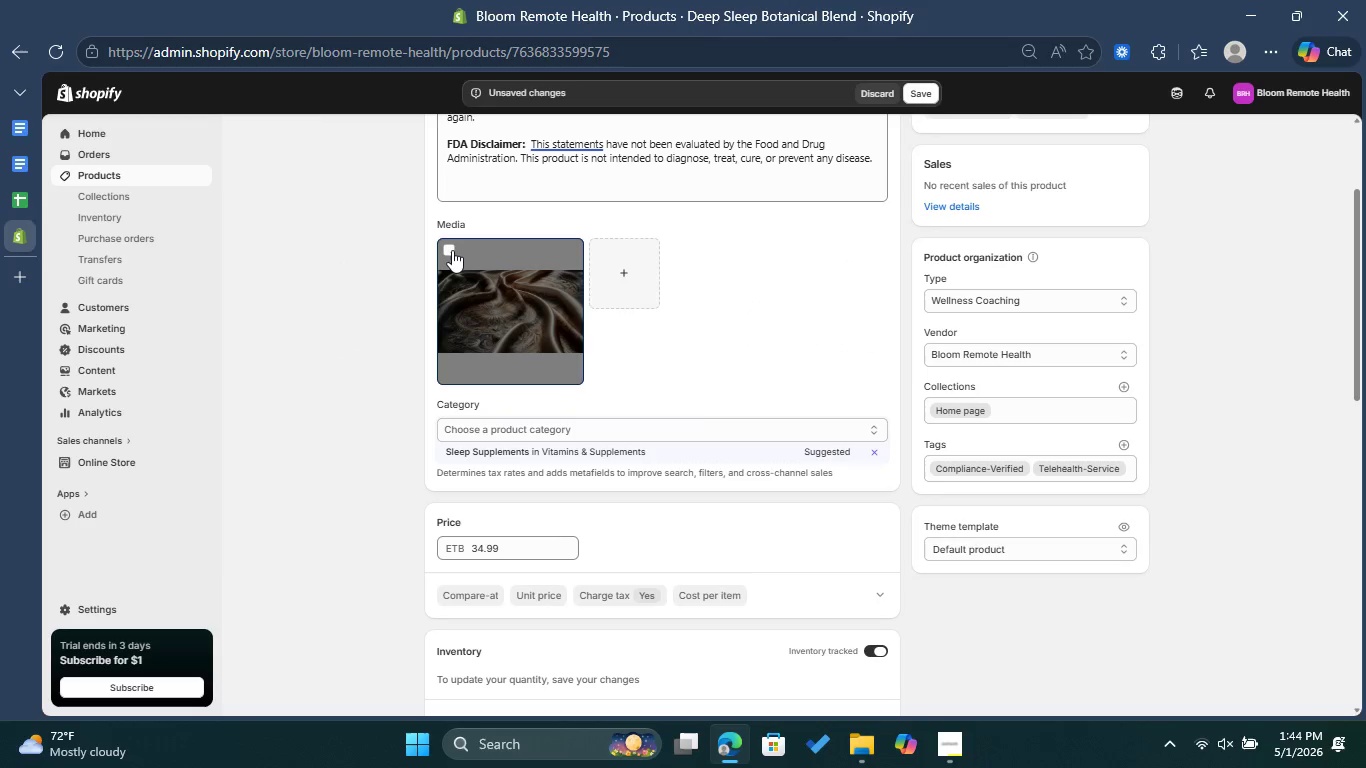 
left_click([451, 249])
 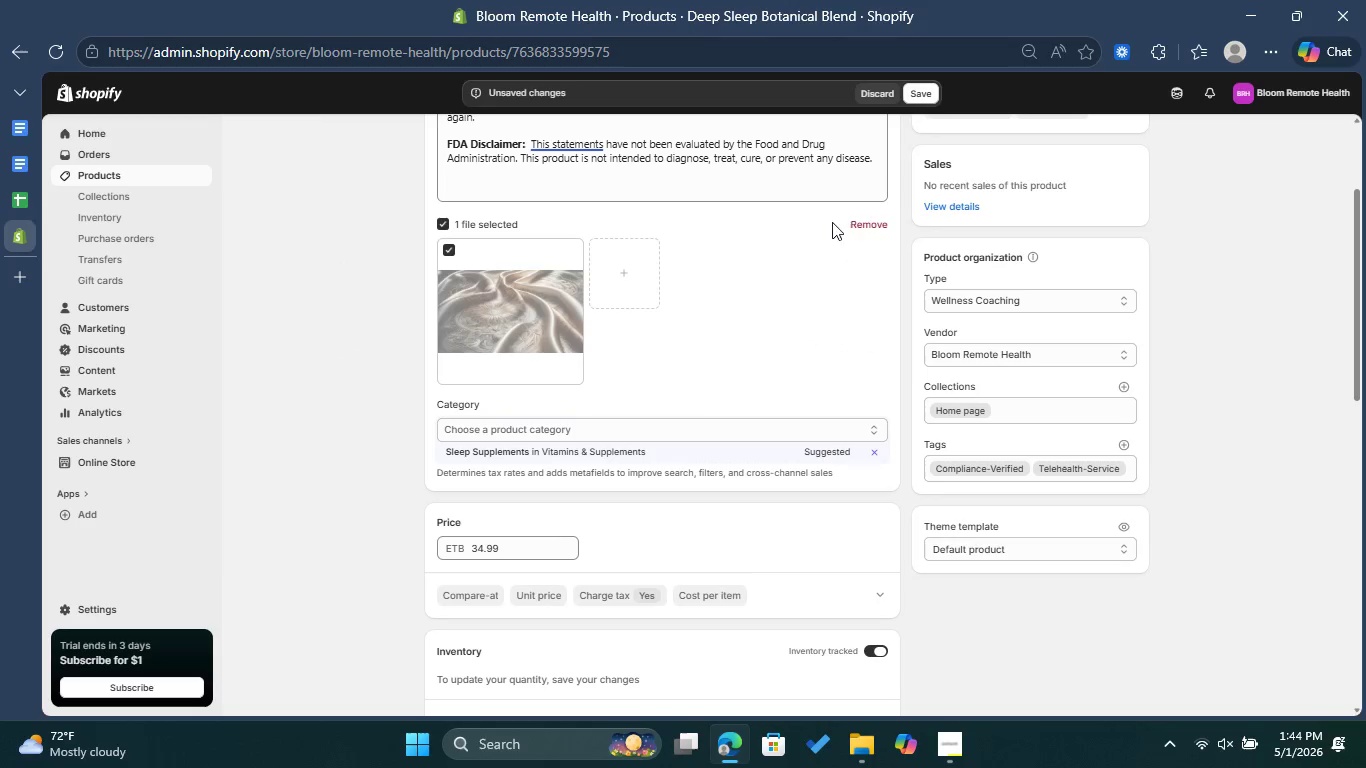 
left_click([864, 222])
 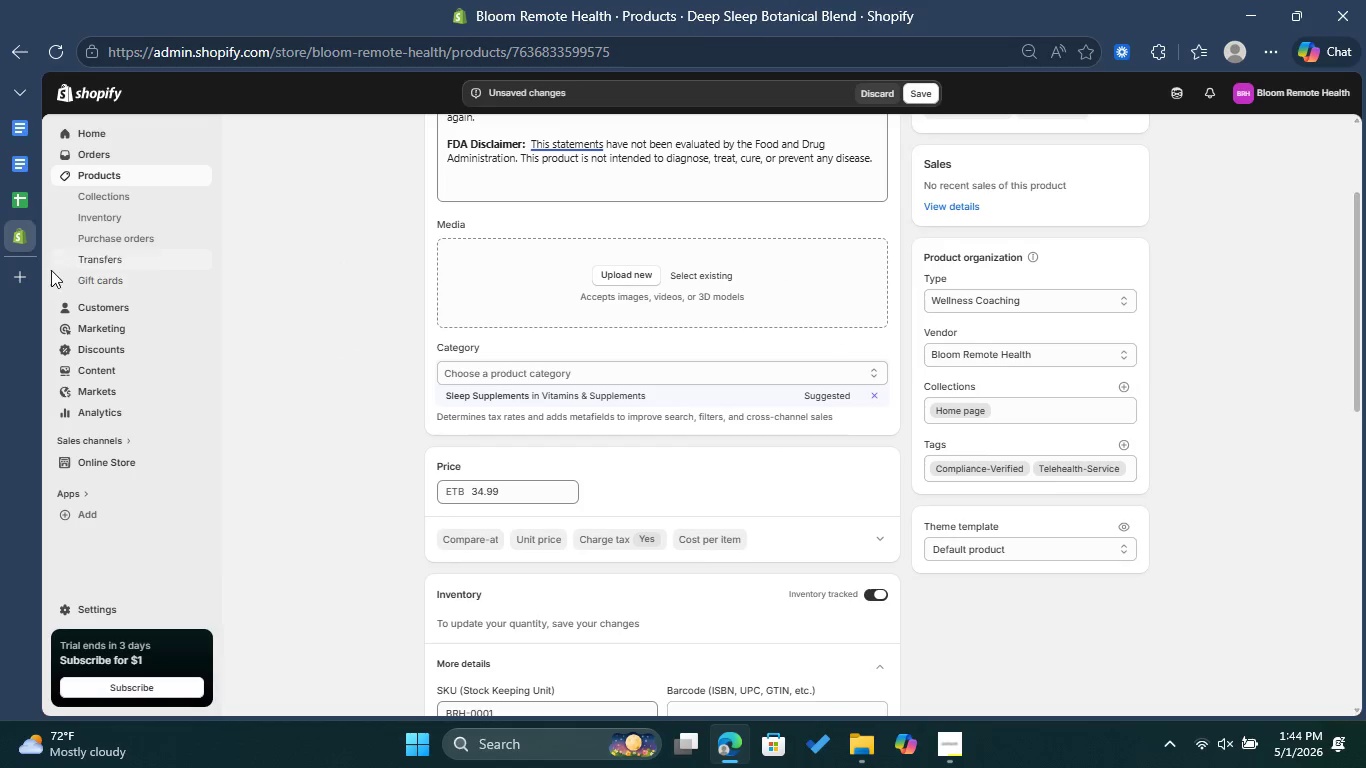 
left_click([24, 267])
 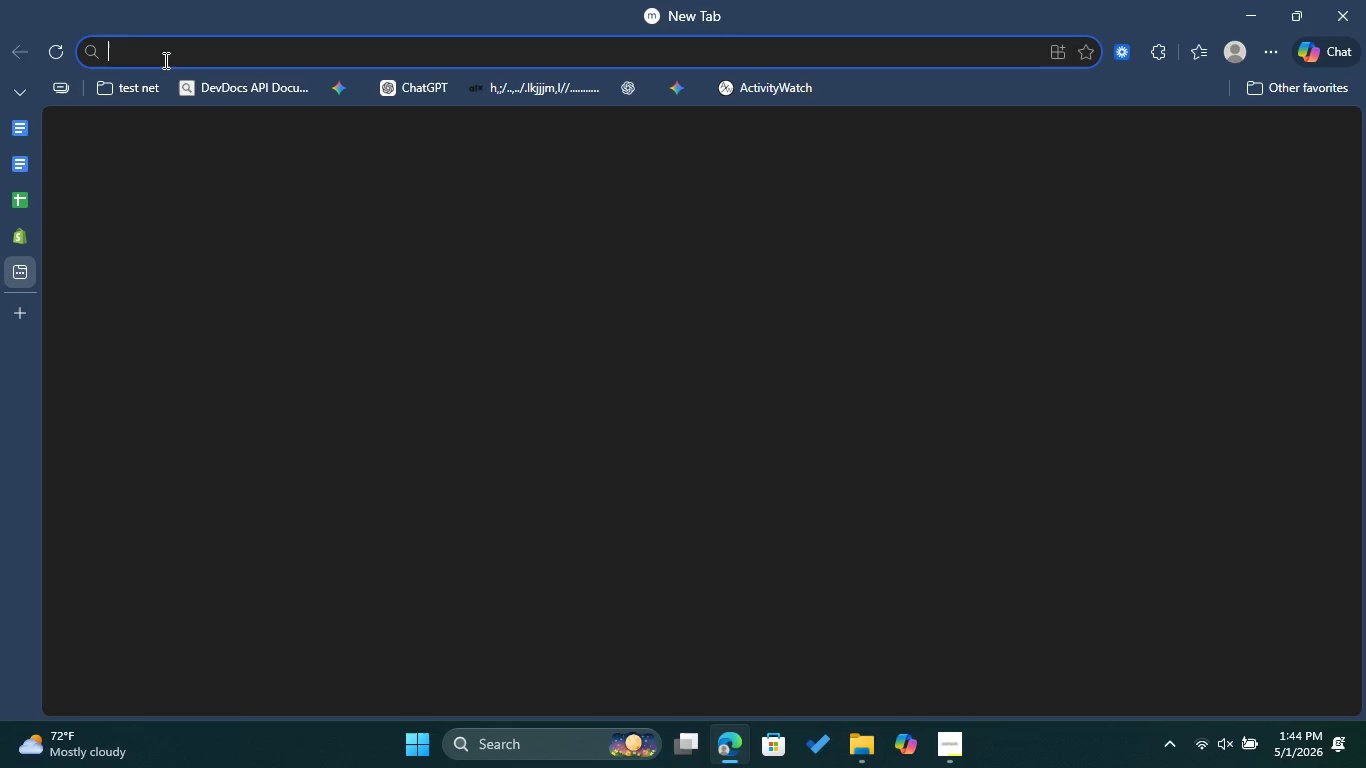 
type(FR)
 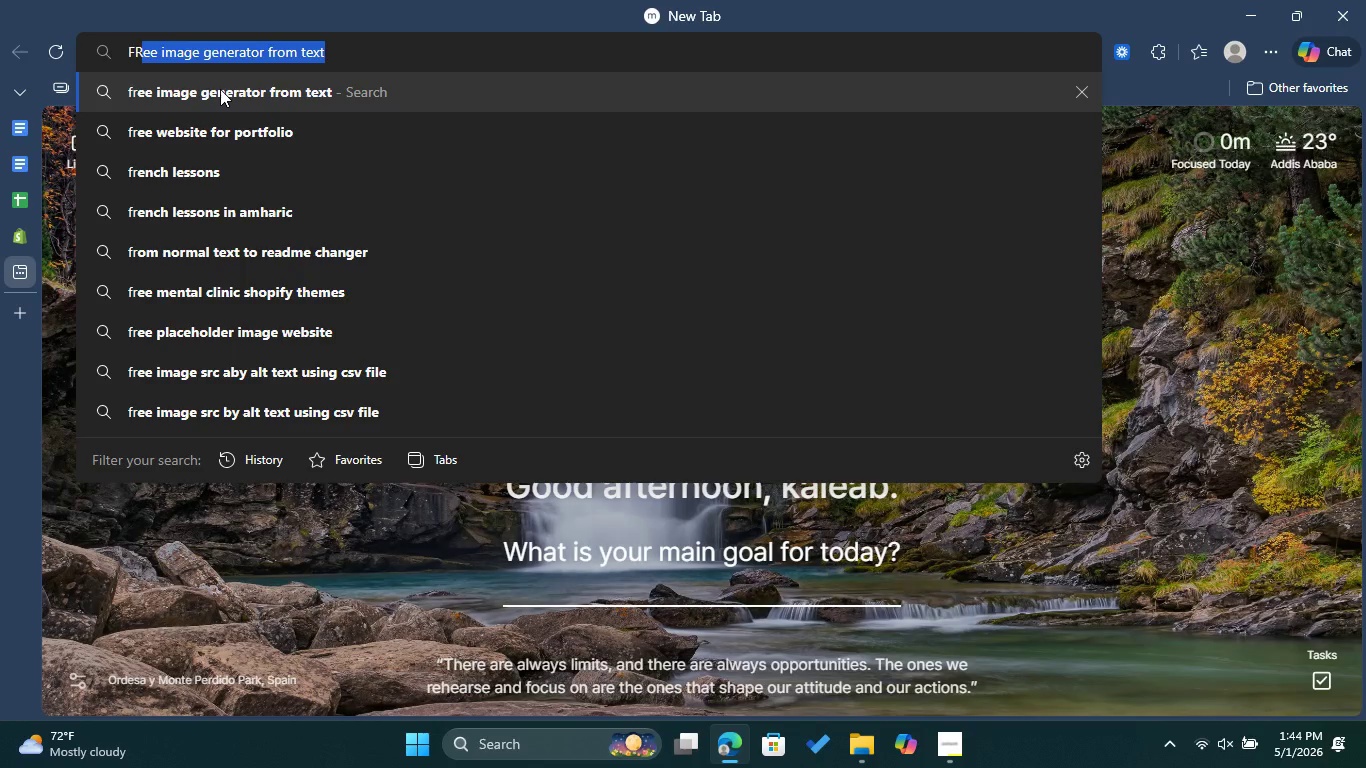 
left_click([220, 89])
 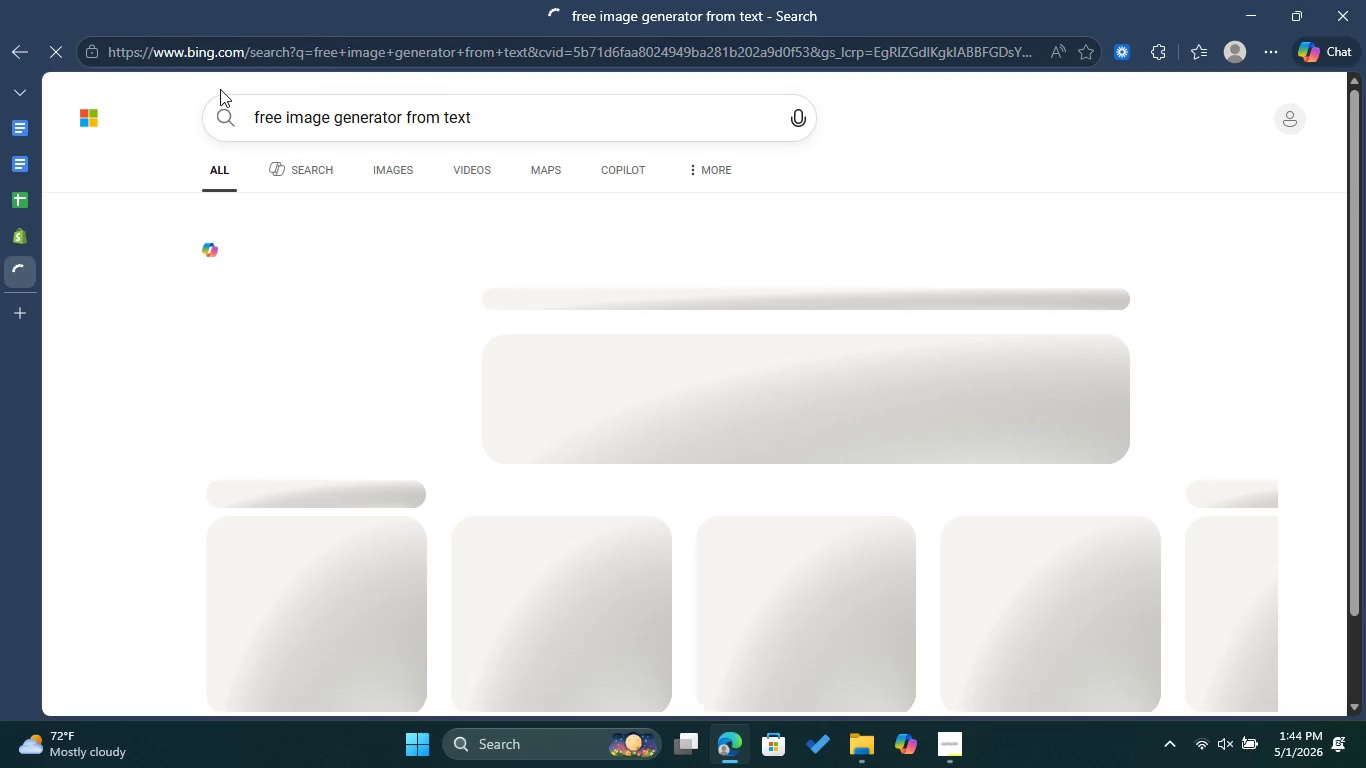 
key(CapsLock)
 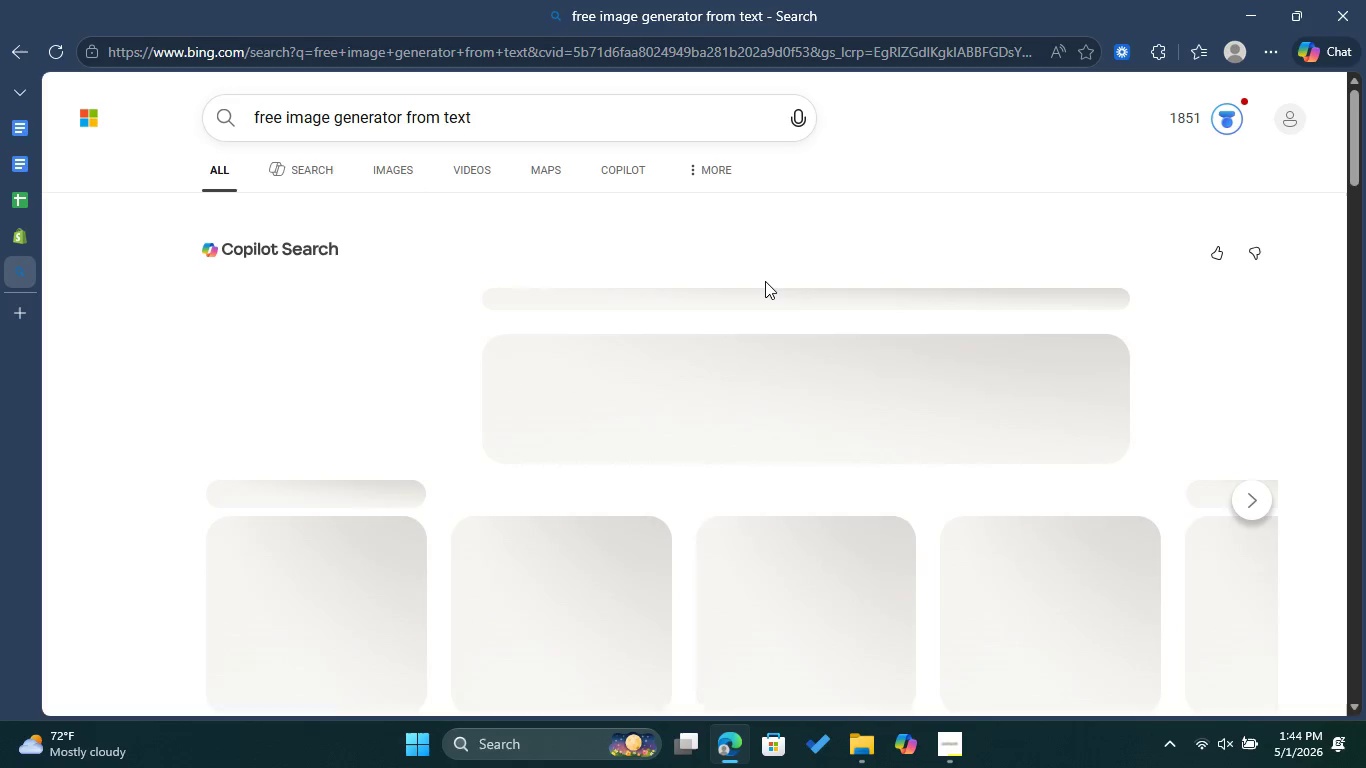 
wait(7.95)
 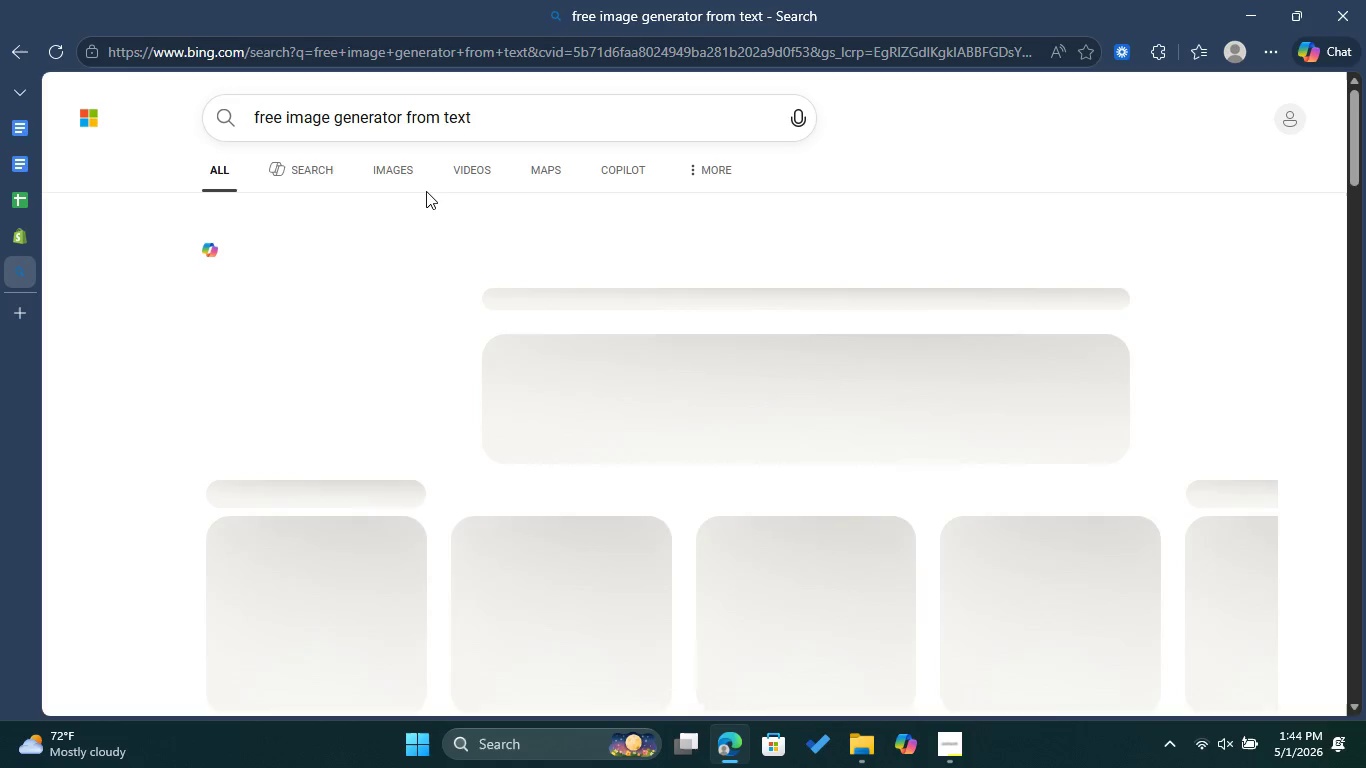 
left_click([715, 387])
 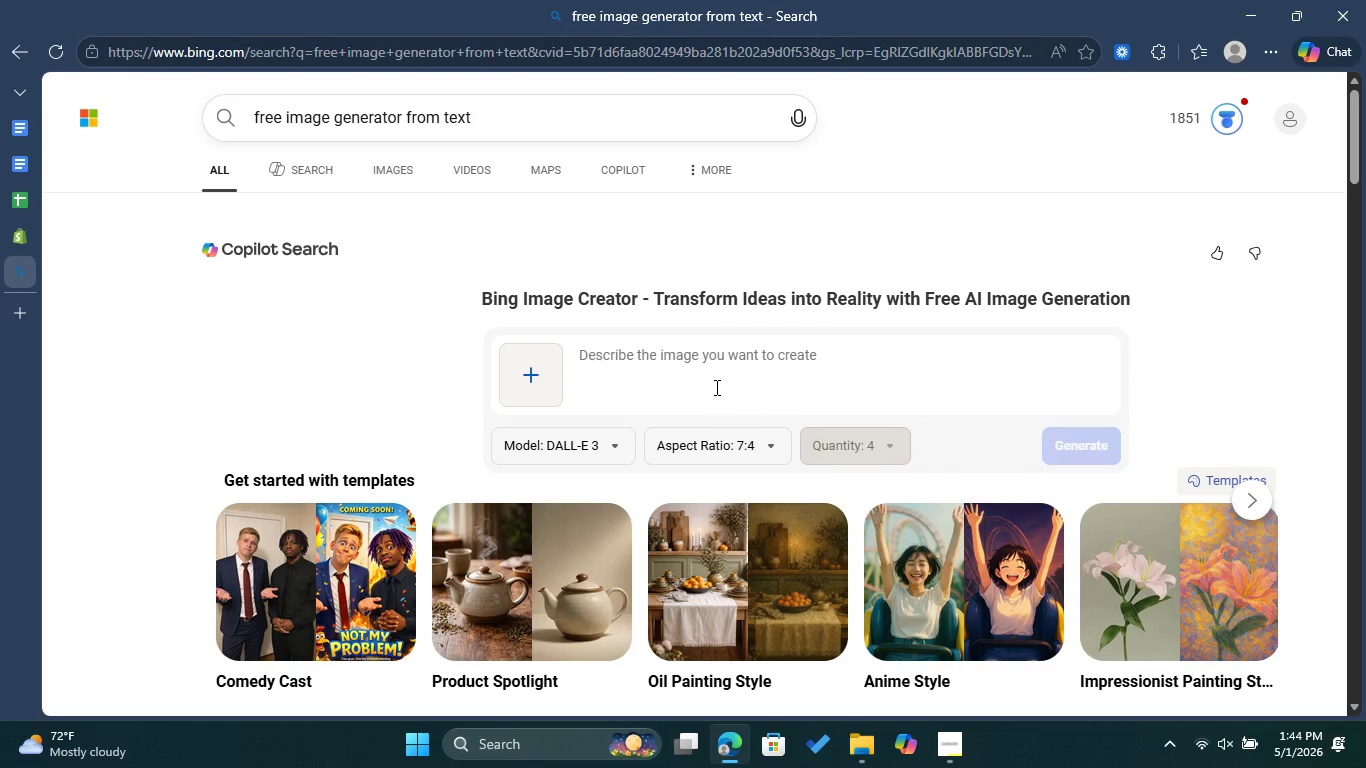 
type(proffe)
key(Backspace)
key(Backspace)
type(esssional wellness)
 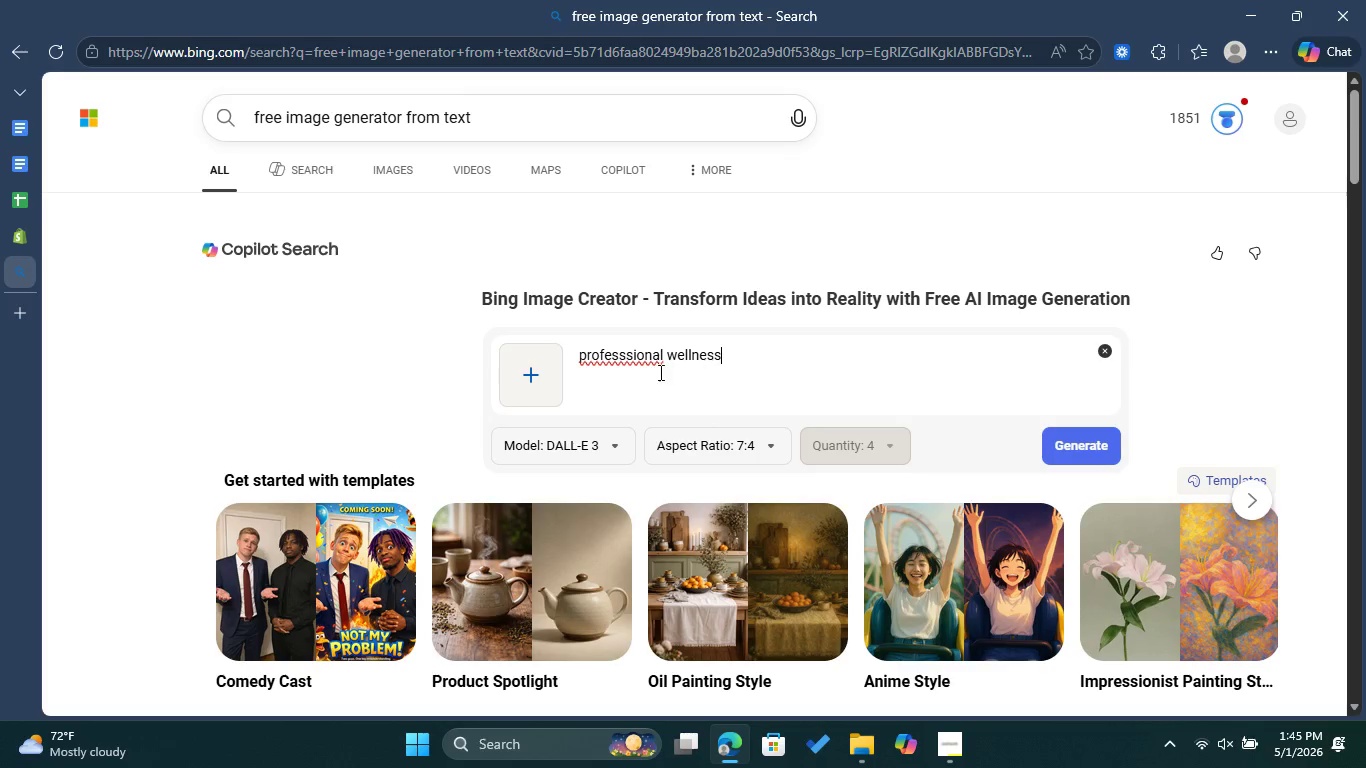 
left_click([644, 362])
 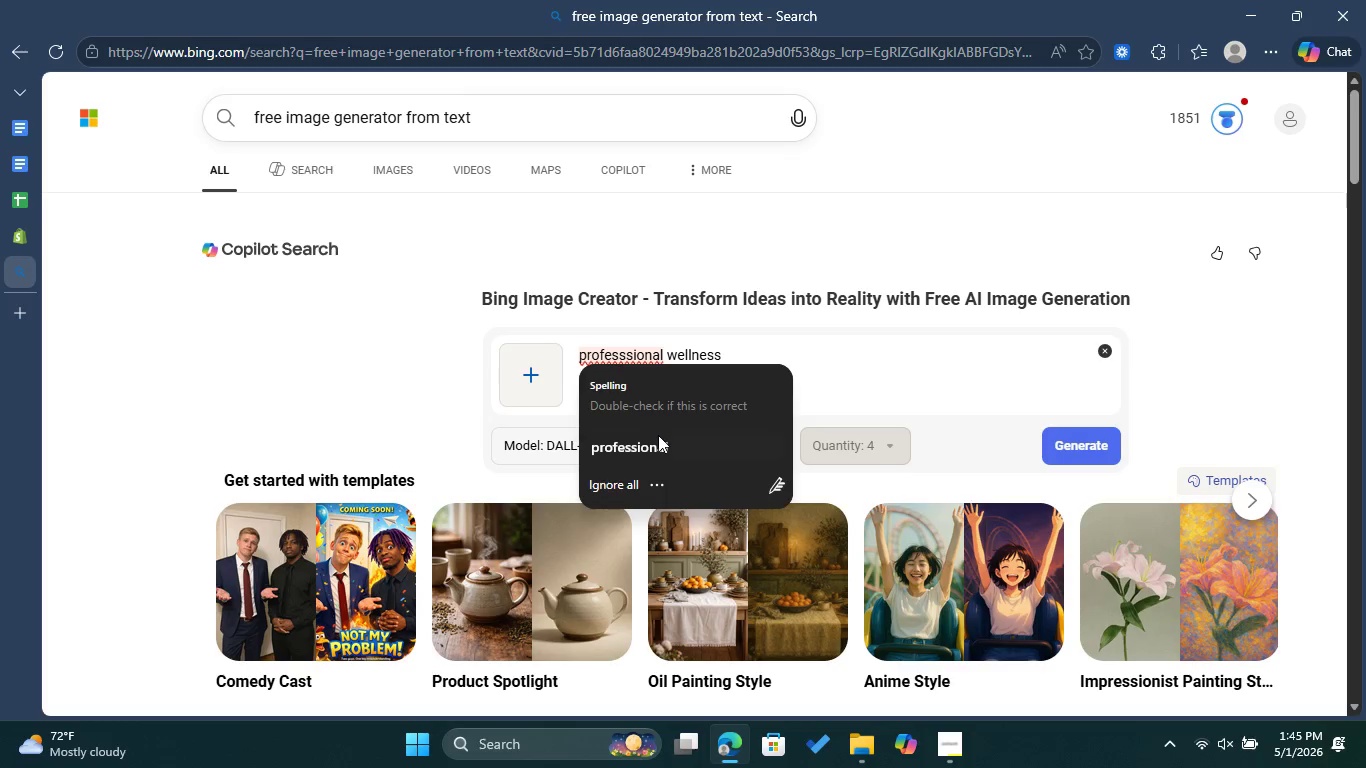 
left_click([658, 435])
 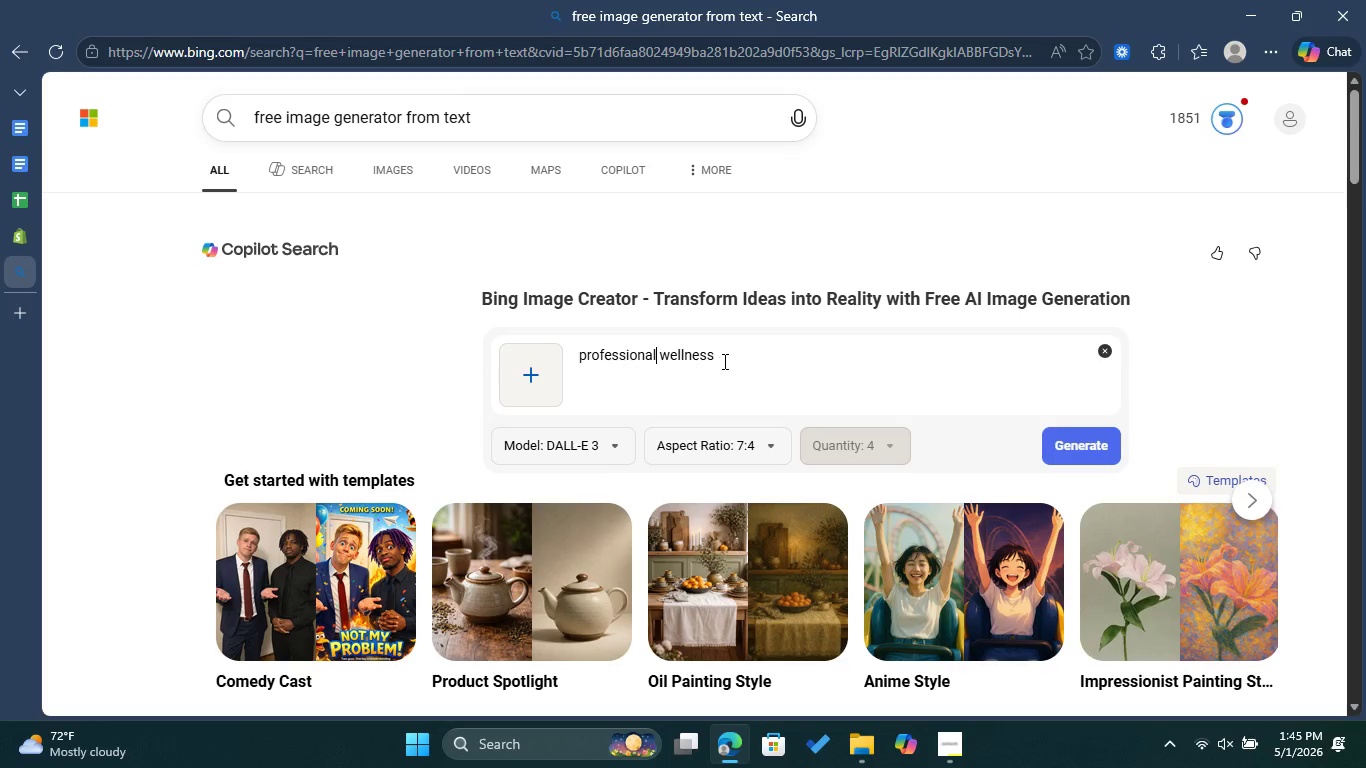 
left_click([723, 361])
 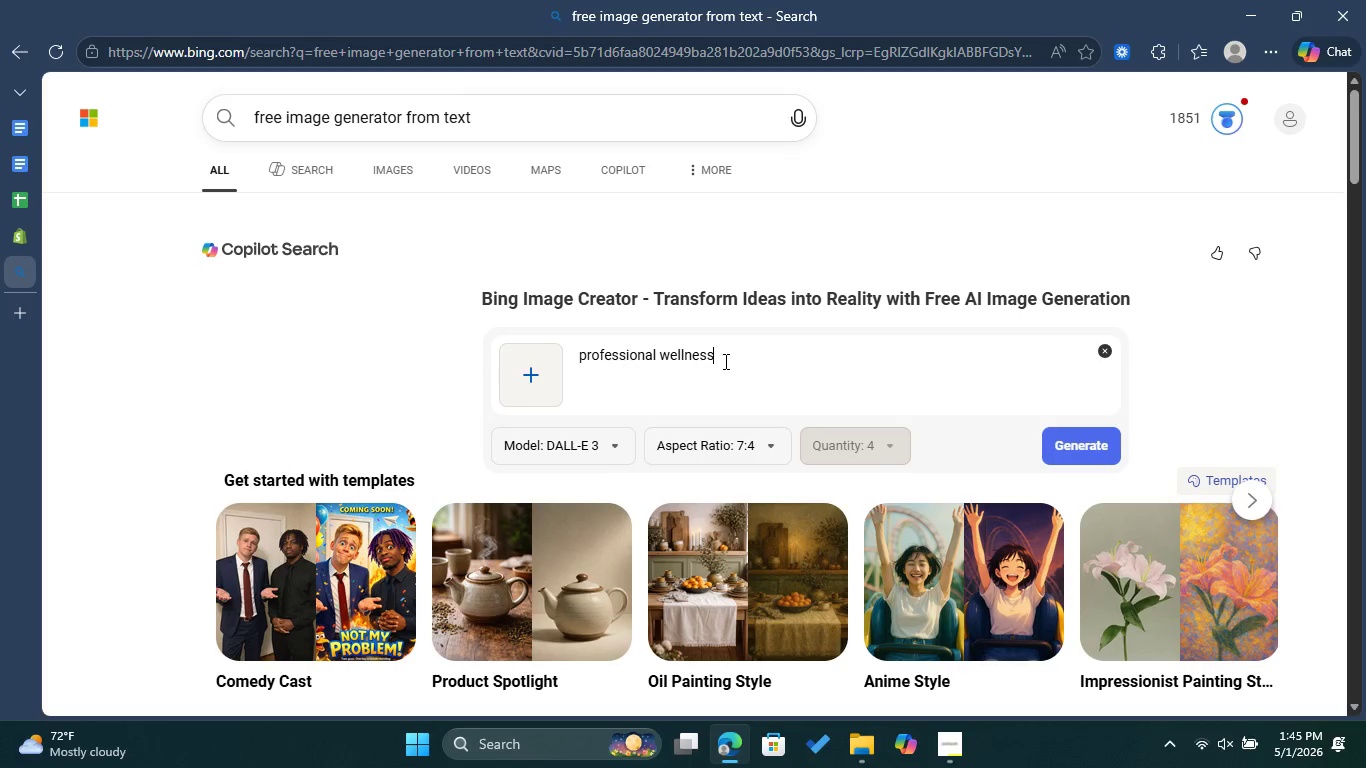 
type( consultation )
 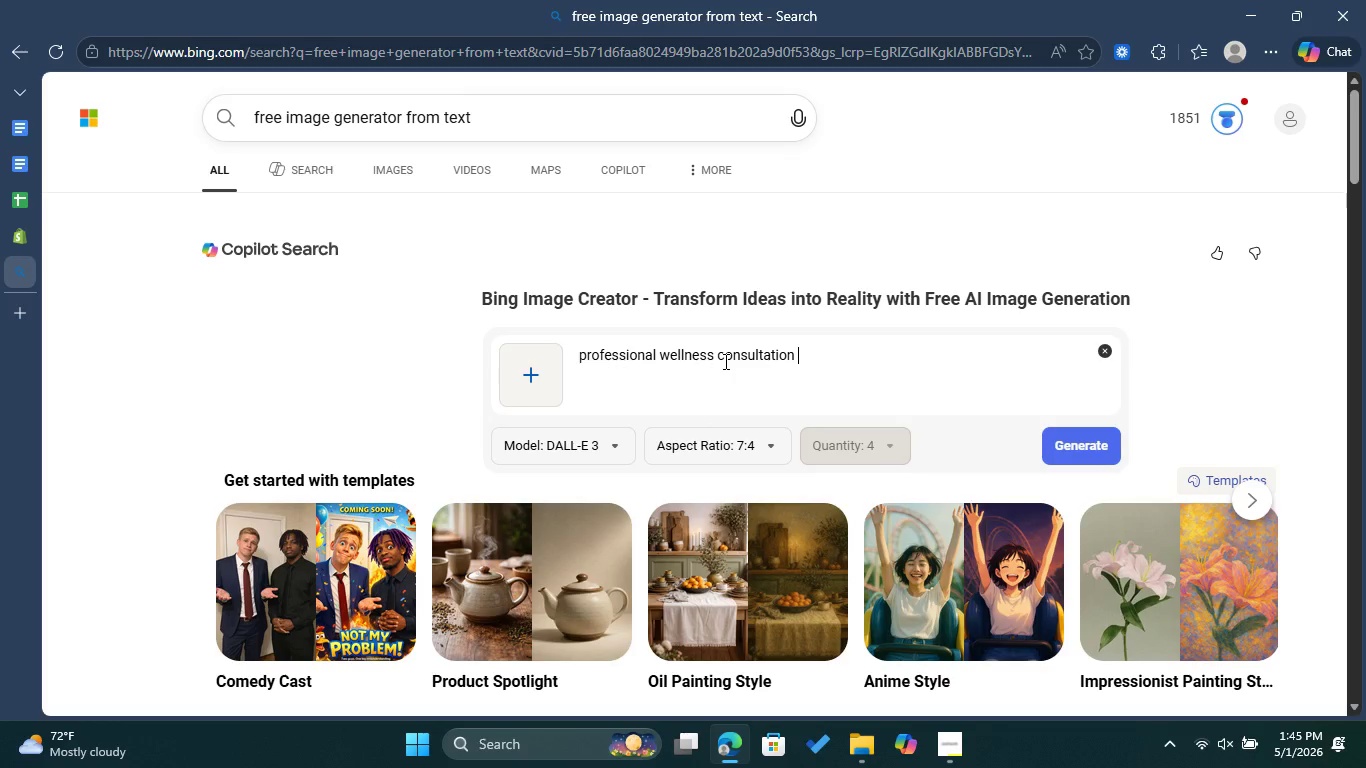 
wait(8.42)
 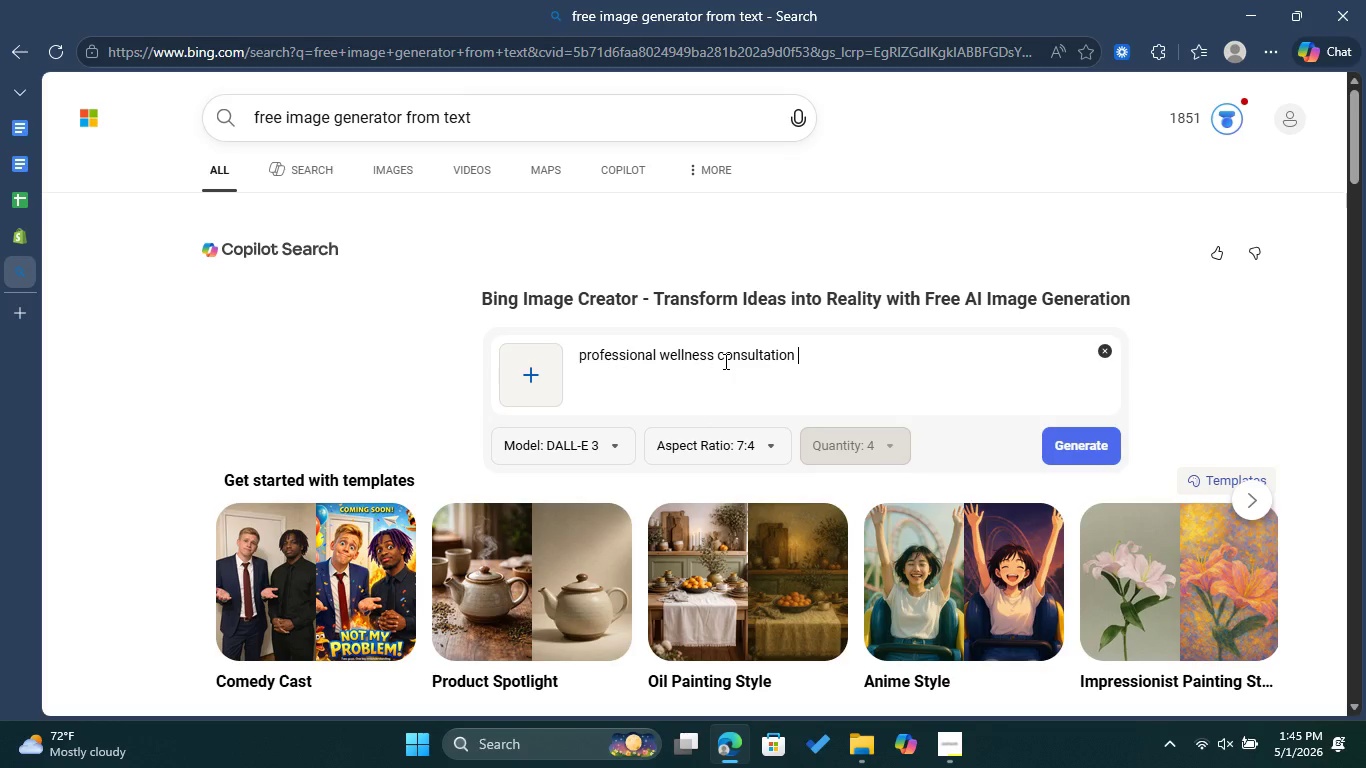 
type(and support for )
 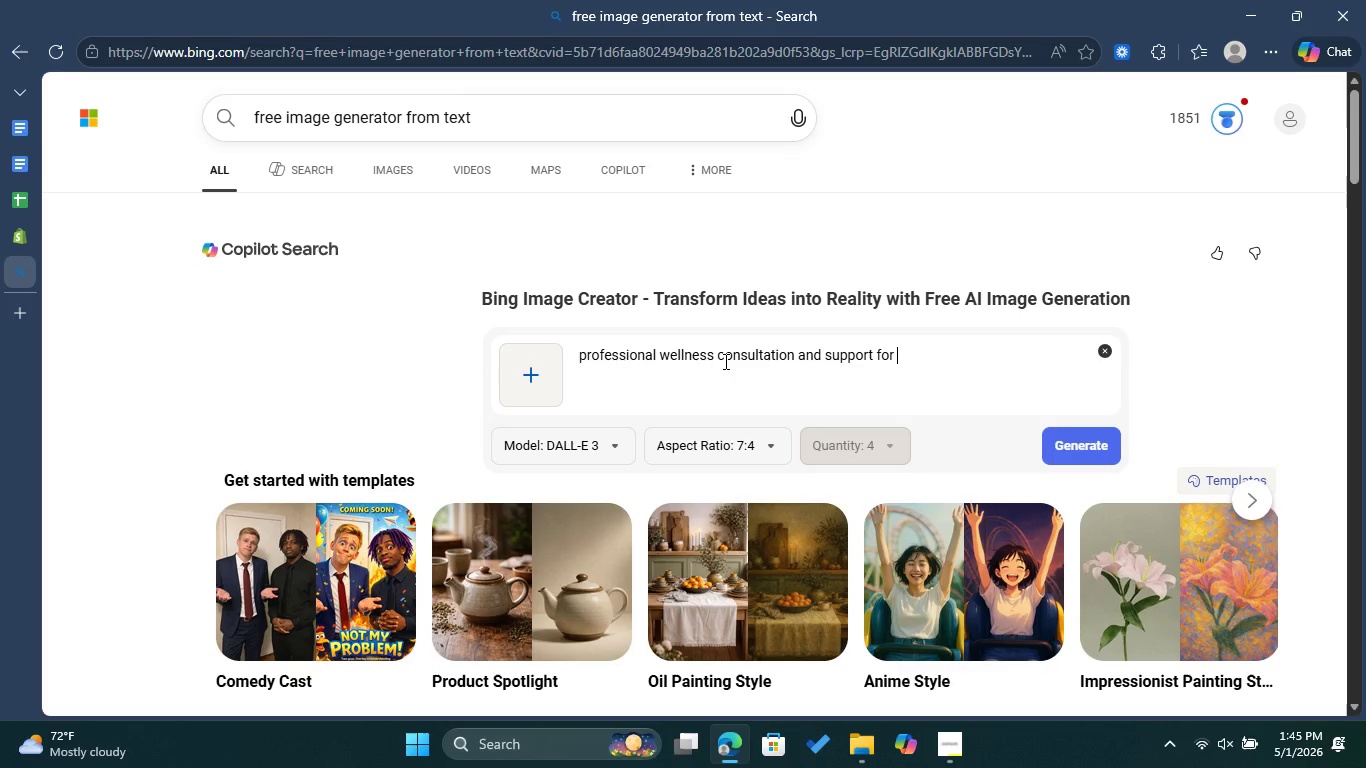 
wait(7.14)
 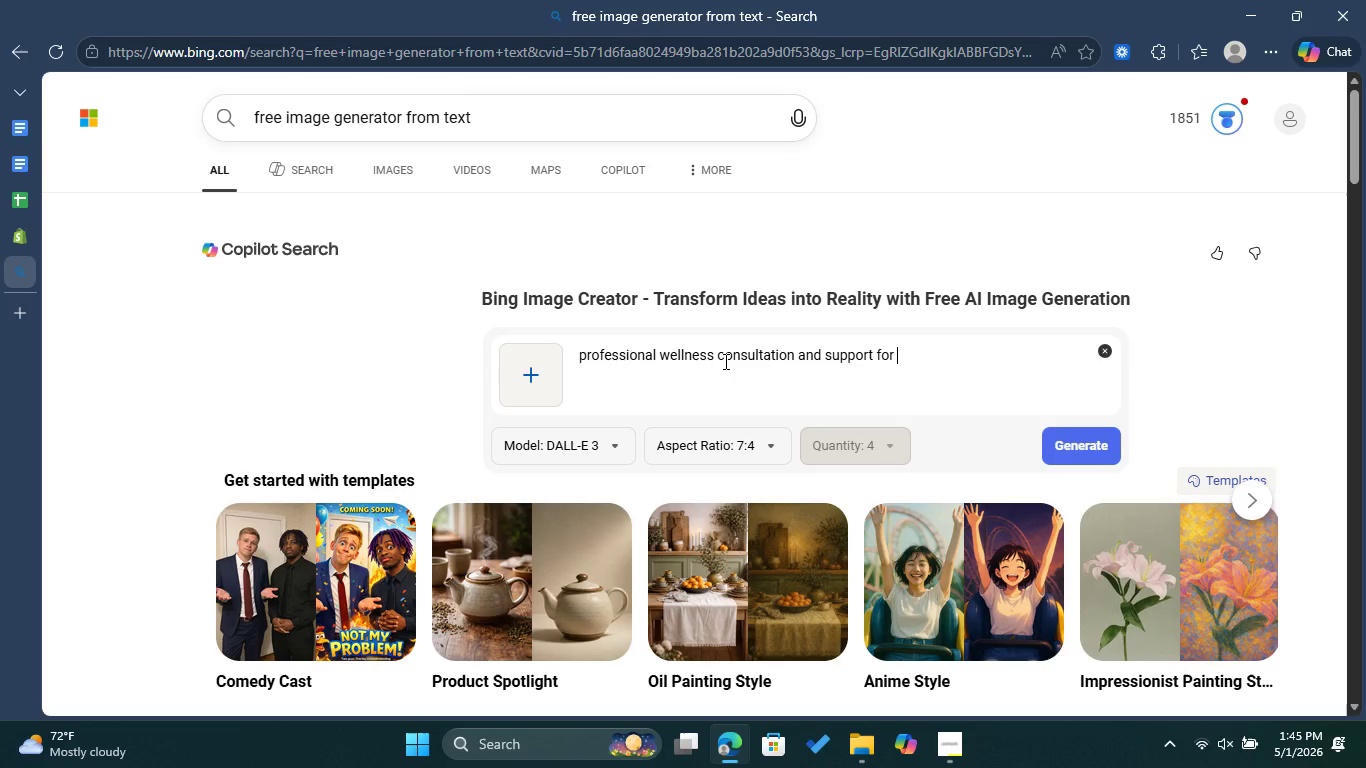 
type(Deep Sleep Botanical Blend.)
 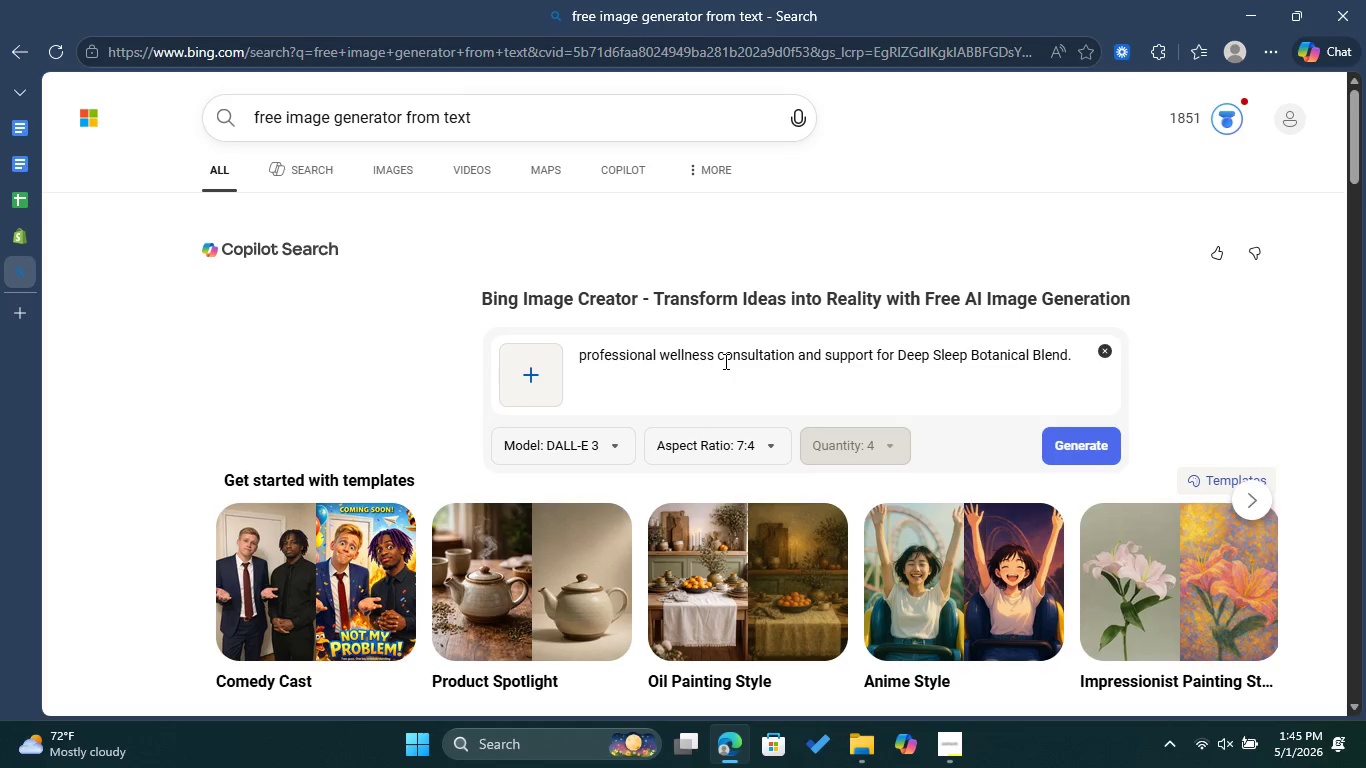 
left_click([1083, 448])
 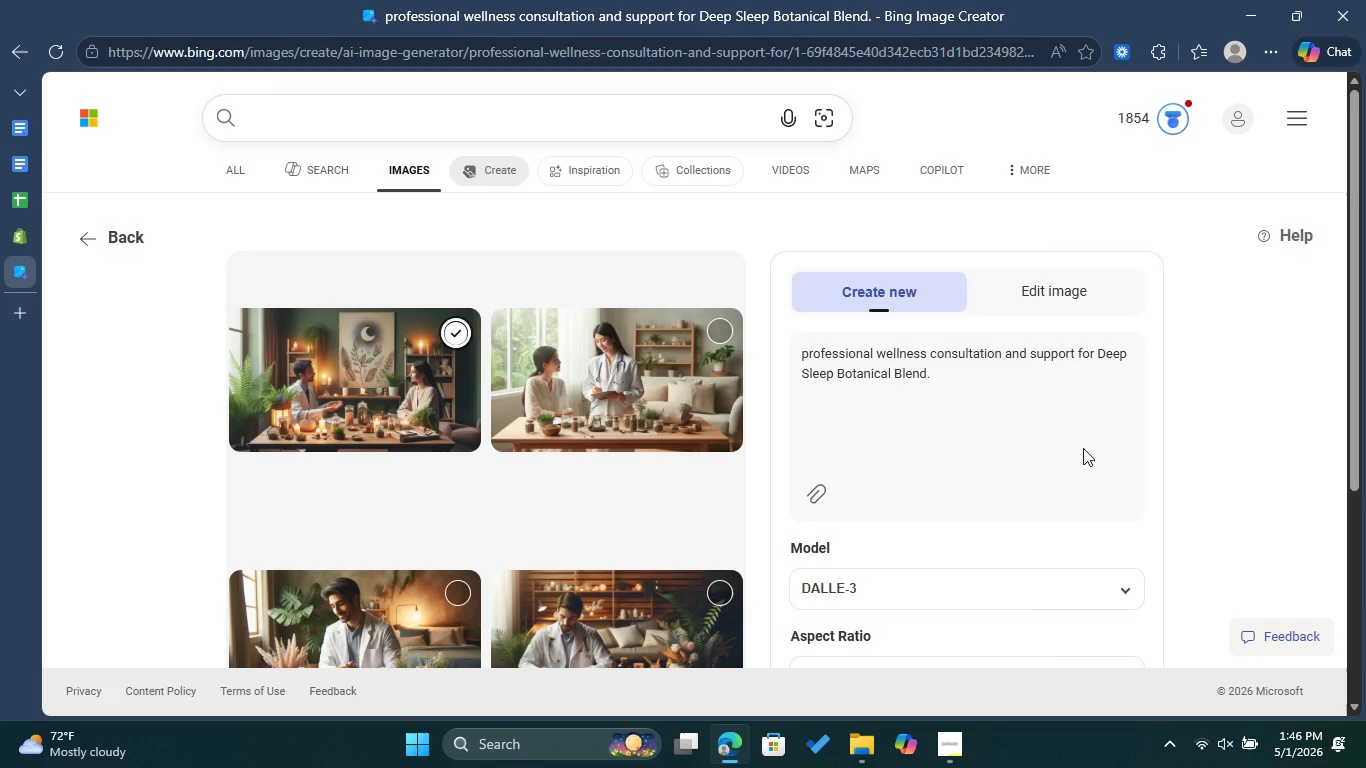 
wait(38.05)
 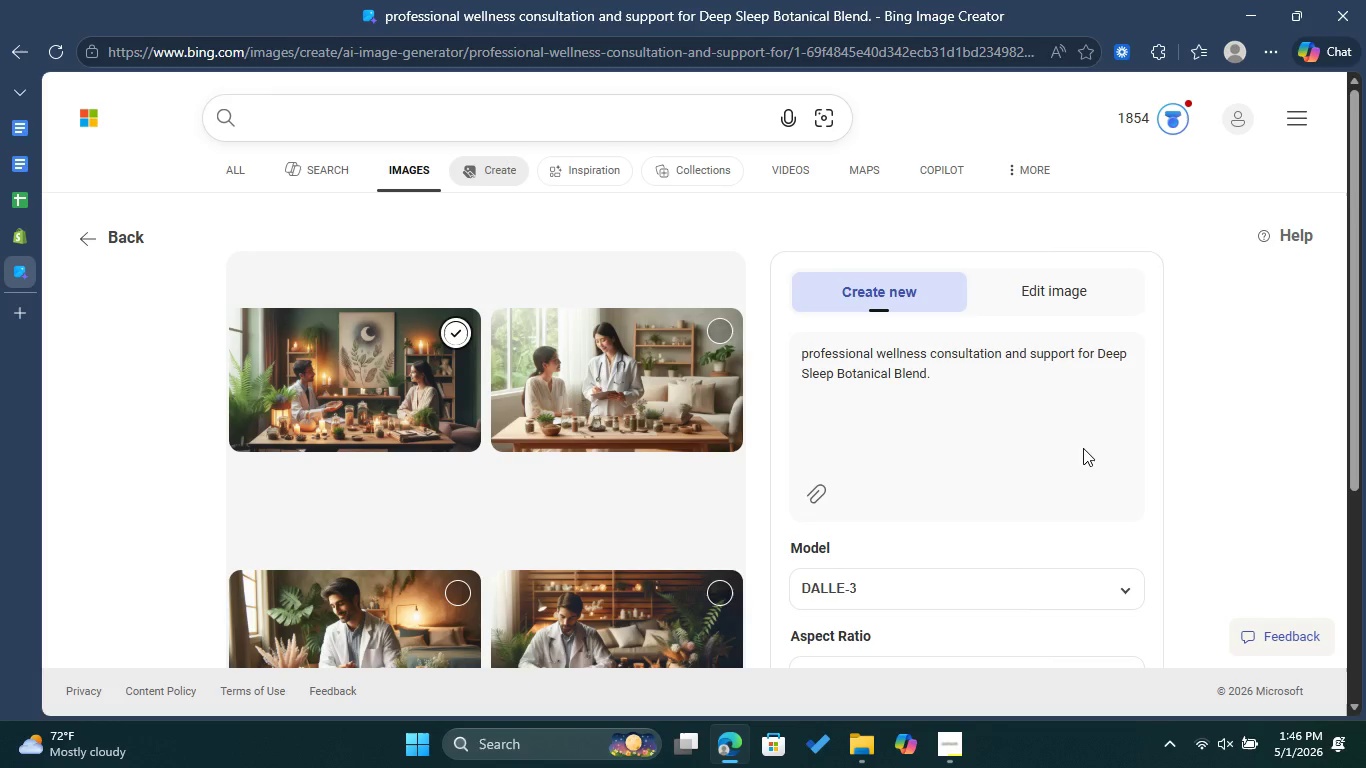 
scroll: coordinate [732, 367], scroll_direction: down, amount: 3.0
 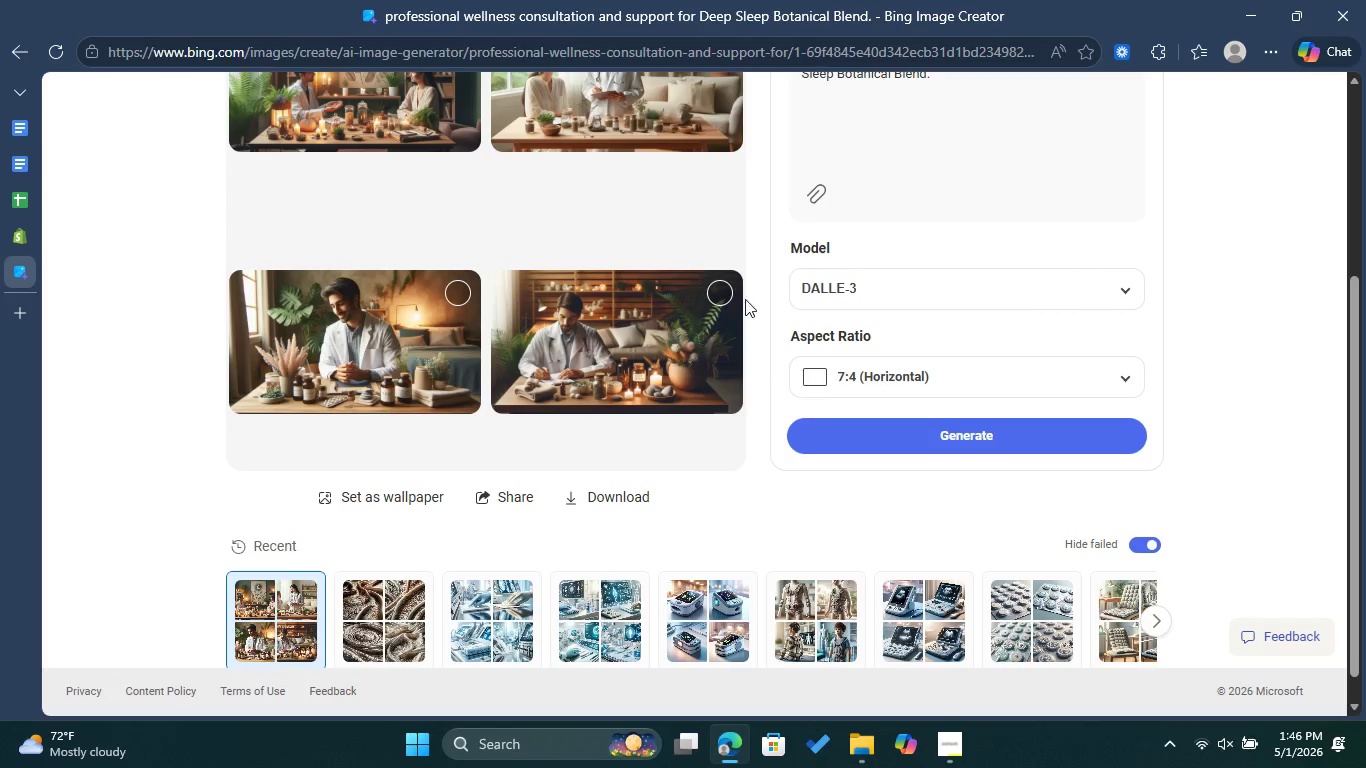 
left_click([733, 293])
 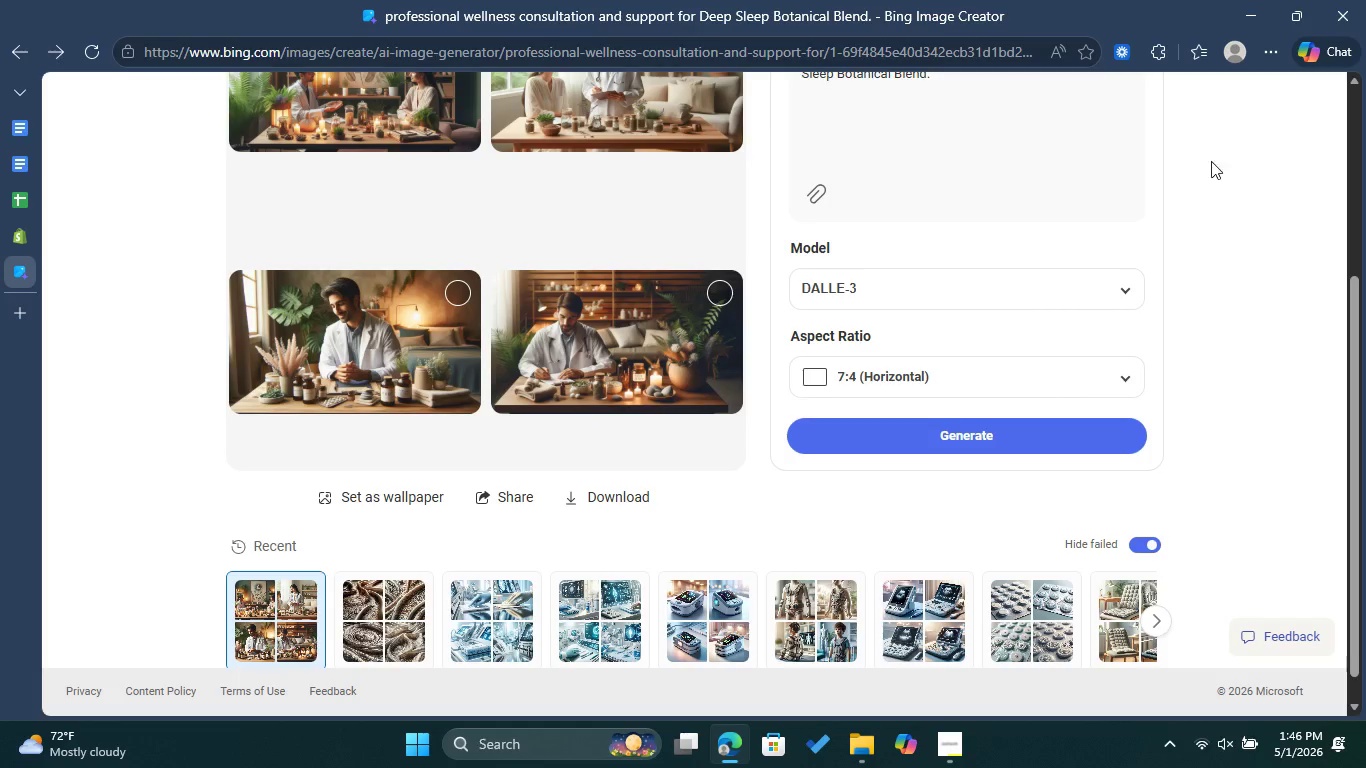 
left_click([728, 287])
 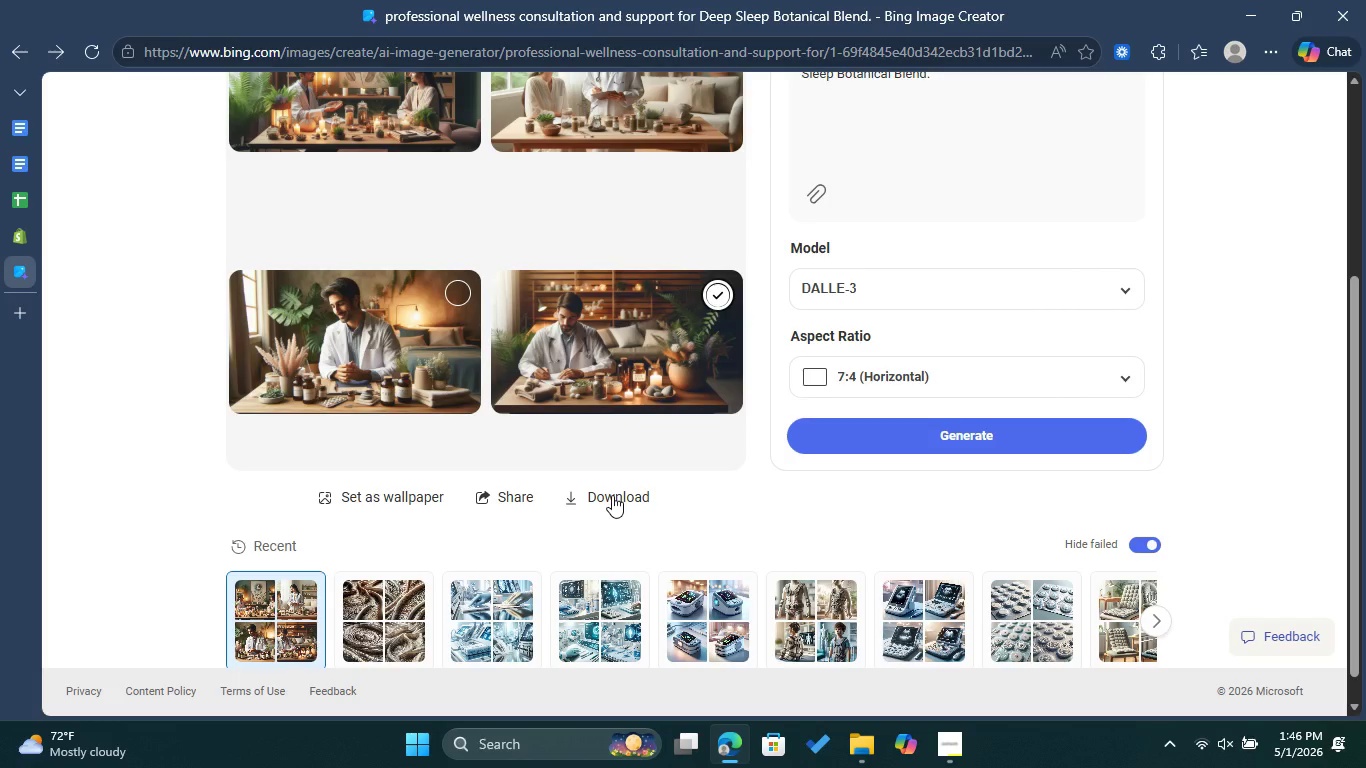 
left_click([612, 495])
 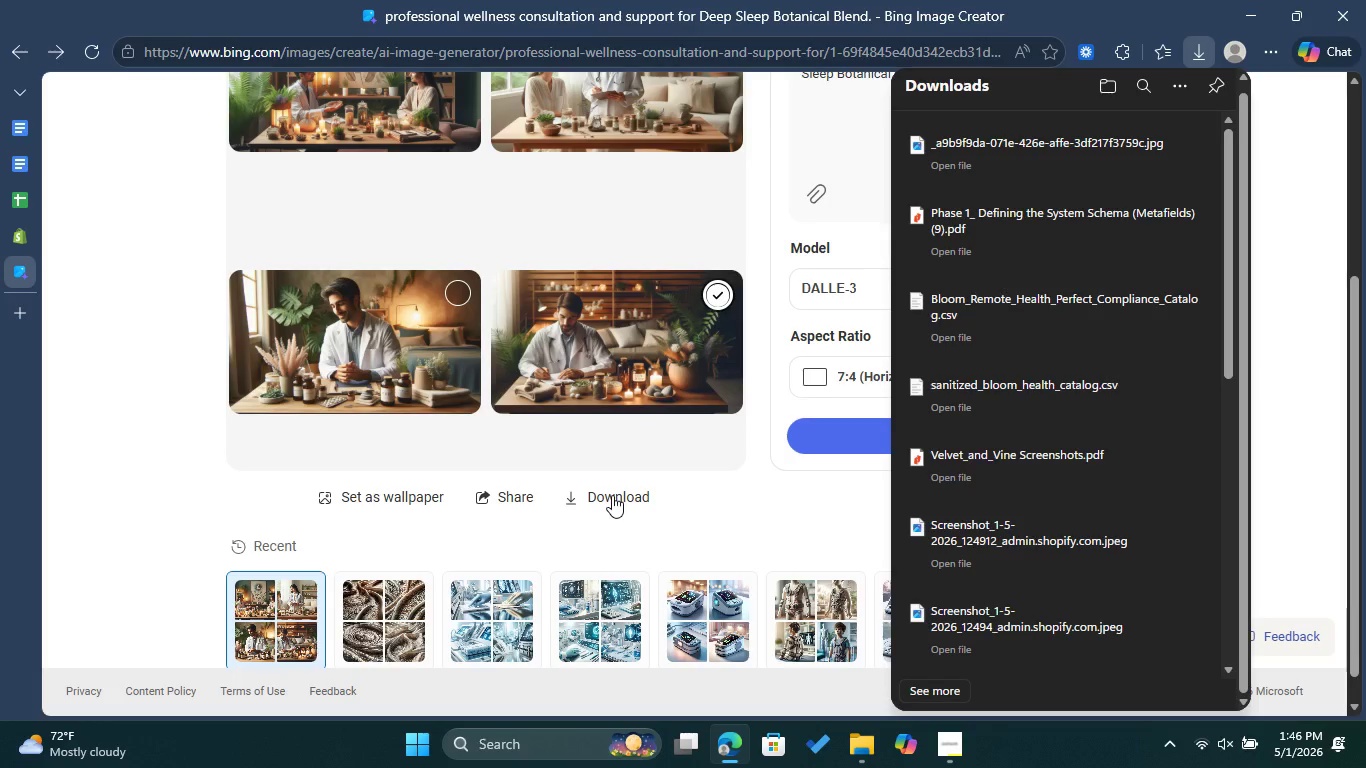 
wait(12.98)
 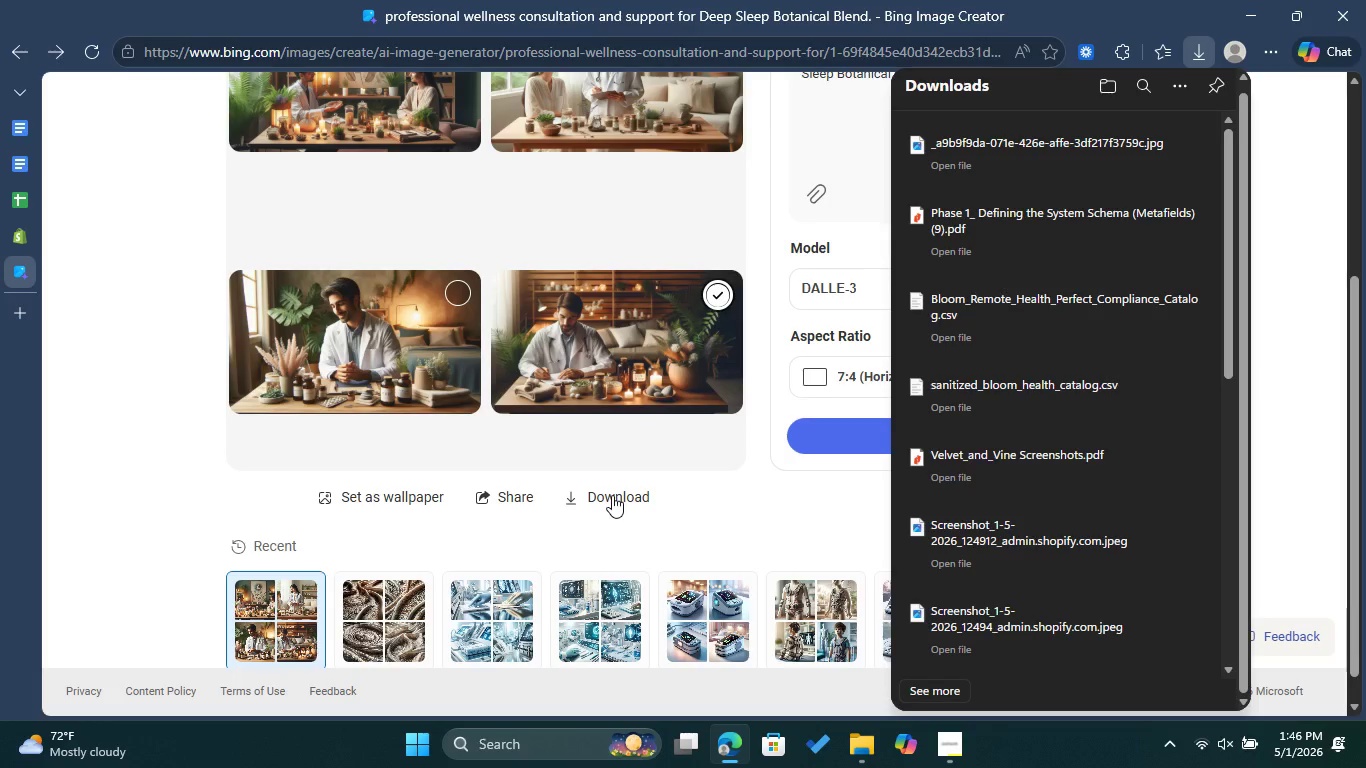 
left_click([863, 133])
 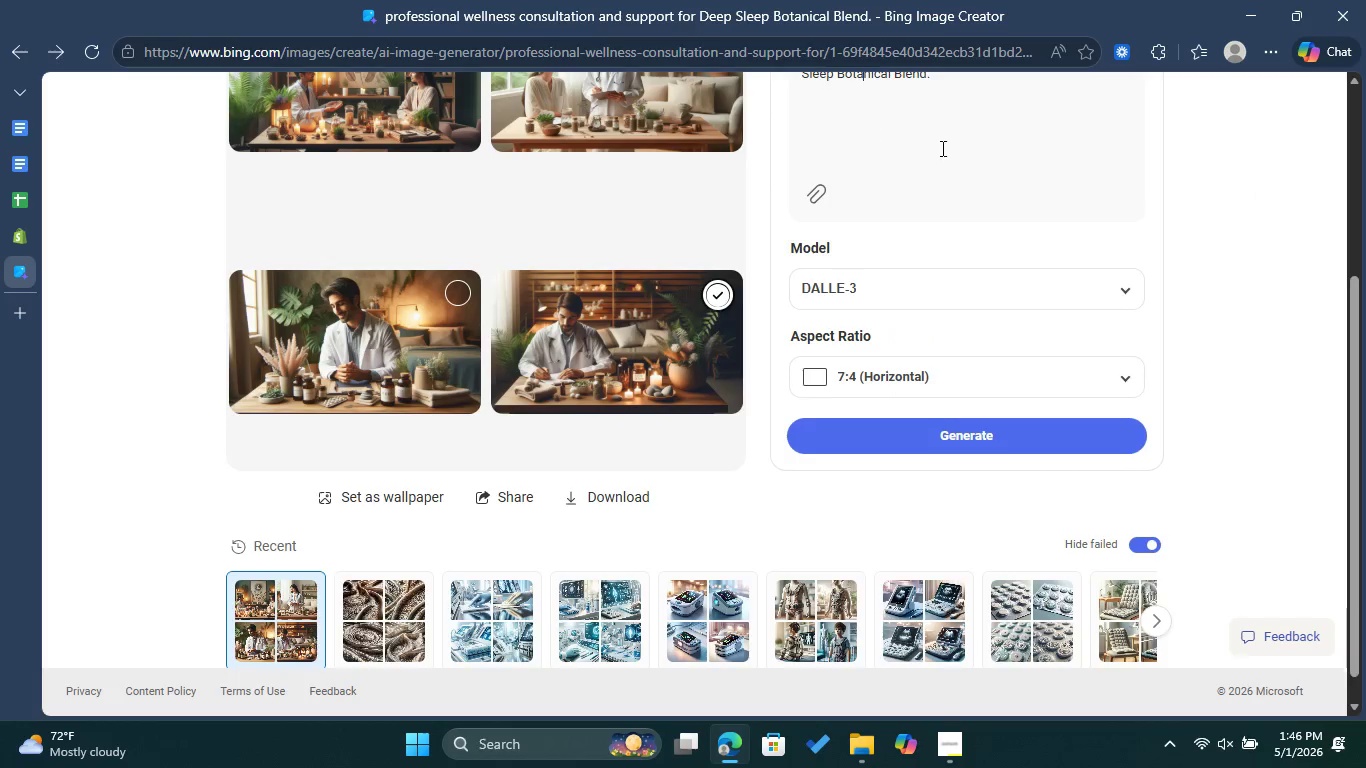 
scroll: coordinate [957, 148], scroll_direction: up, amount: 2.0
 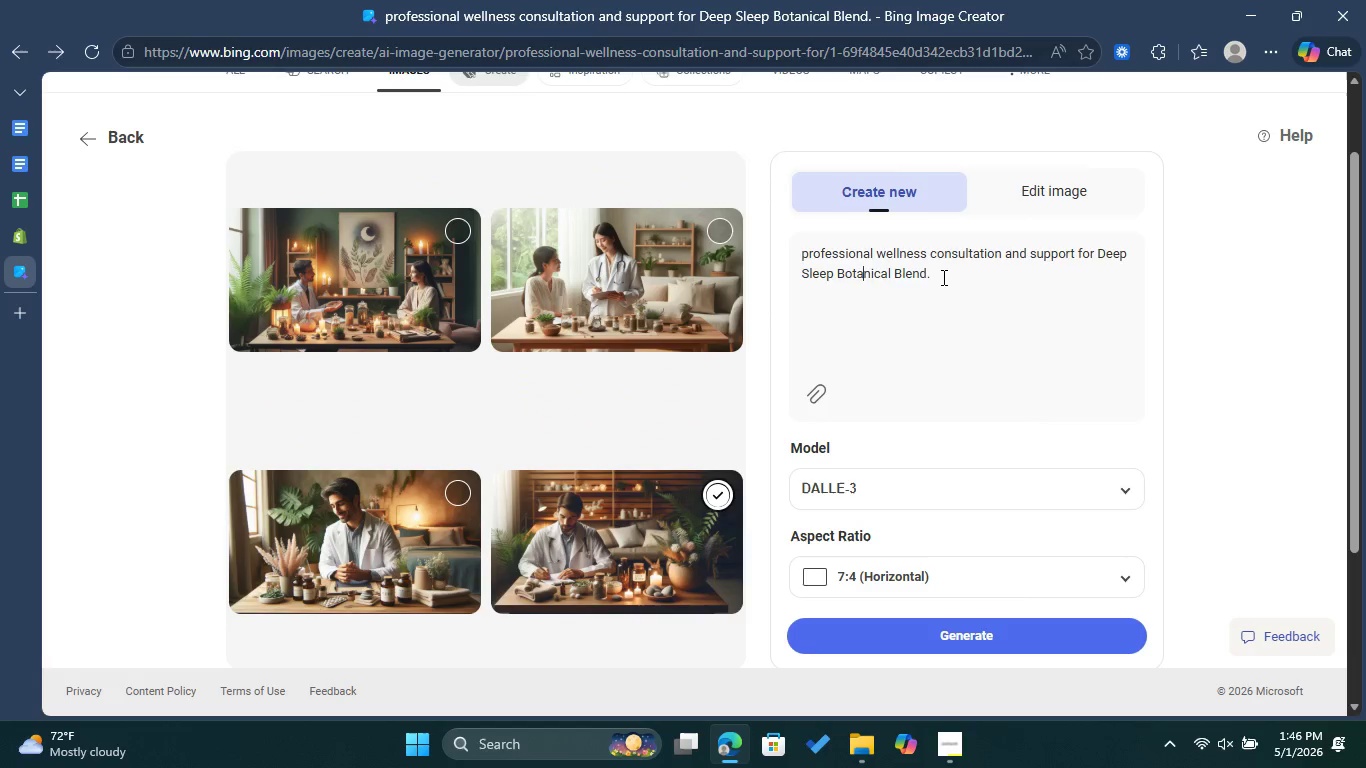 
left_click_drag(start_coordinate=[942, 277], to_coordinate=[797, 256])
 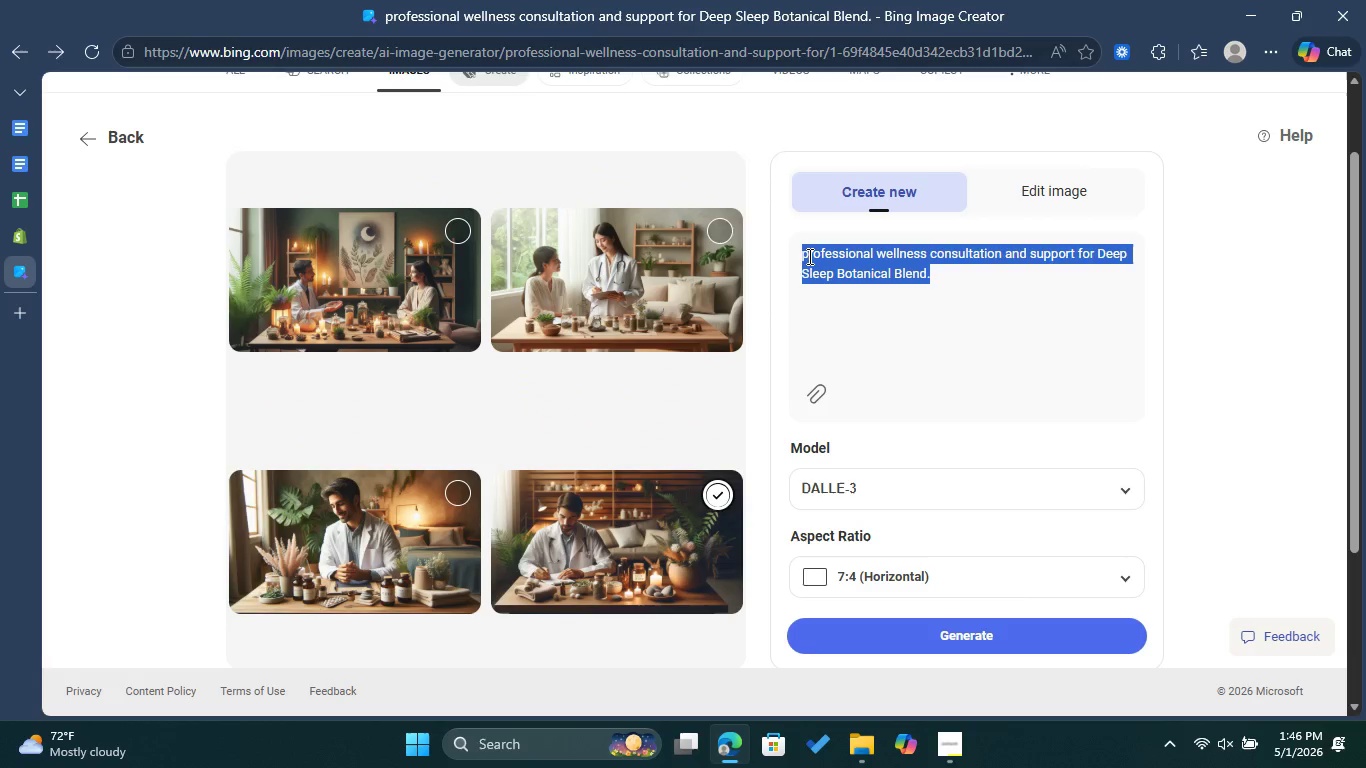 
right_click([808, 256])
 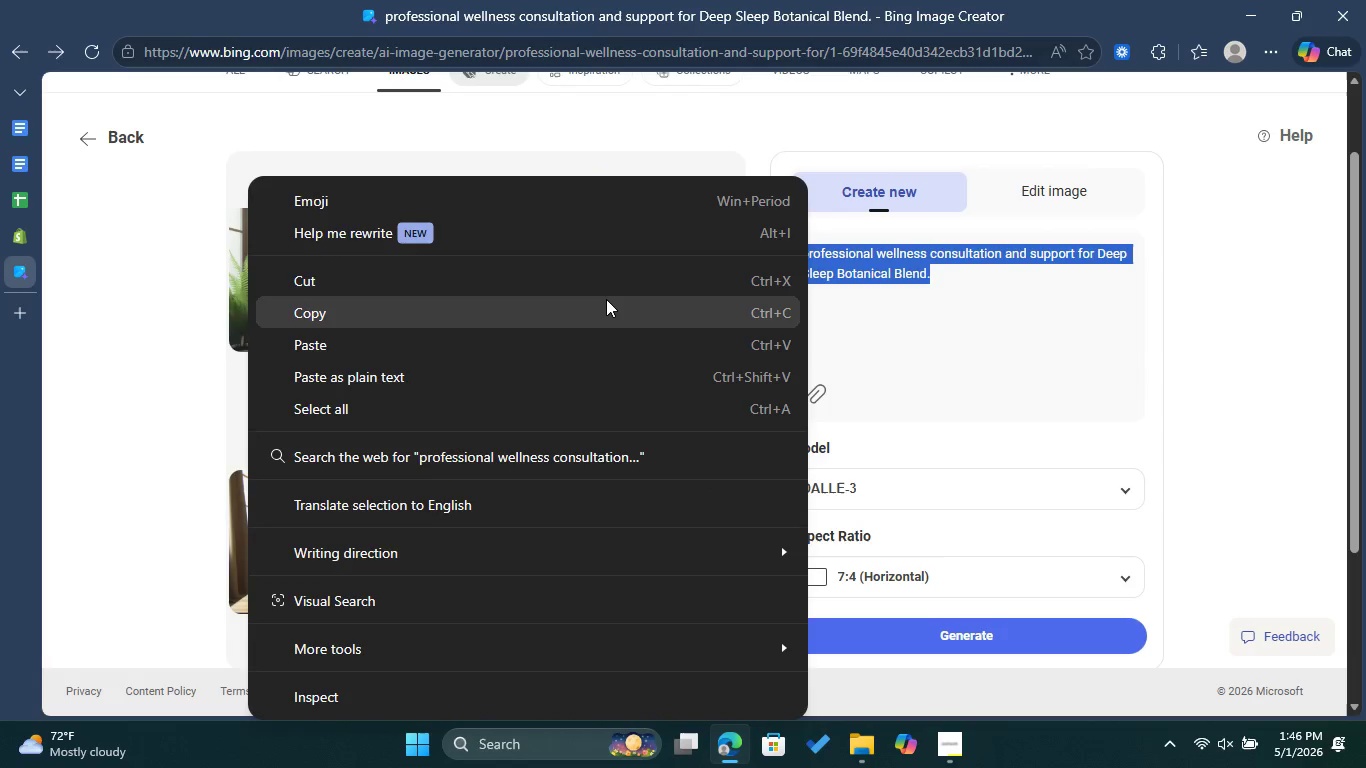 
left_click([606, 299])
 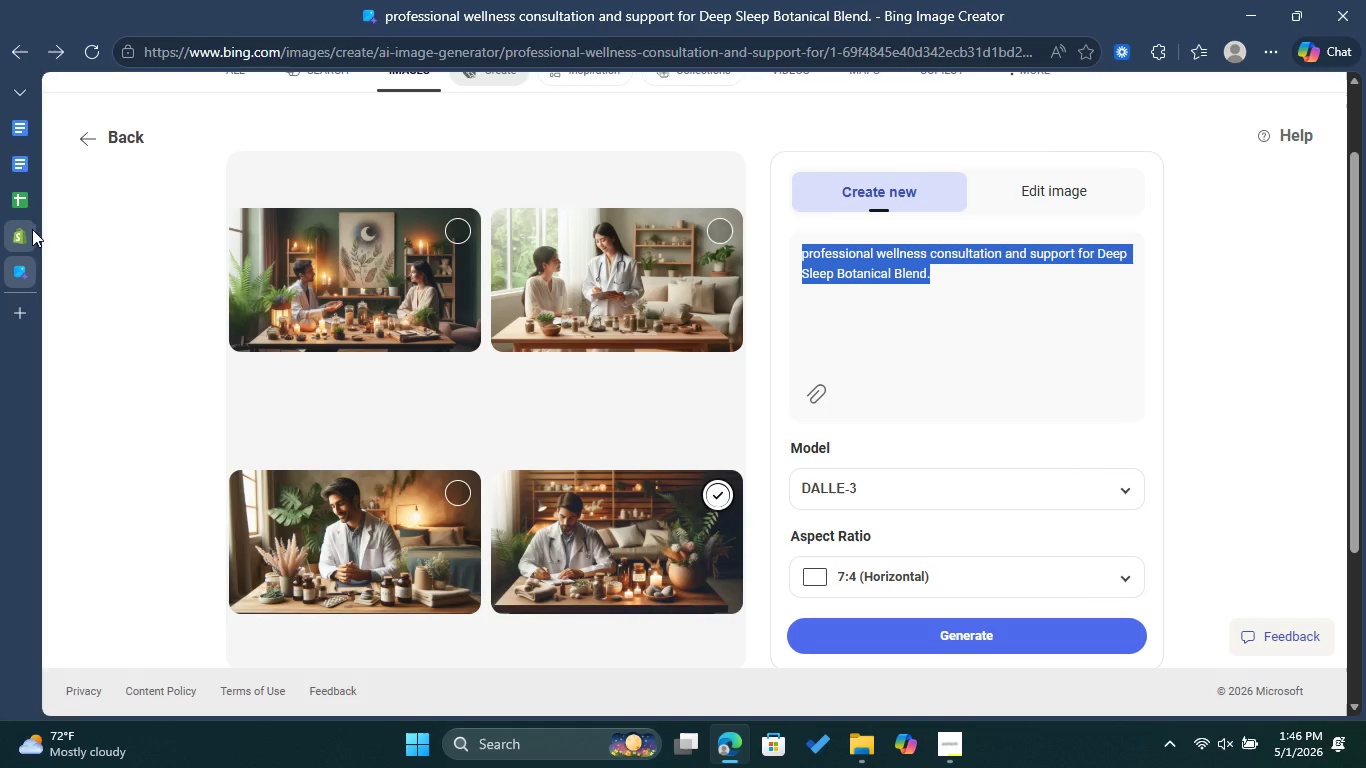 
left_click([27, 228])
 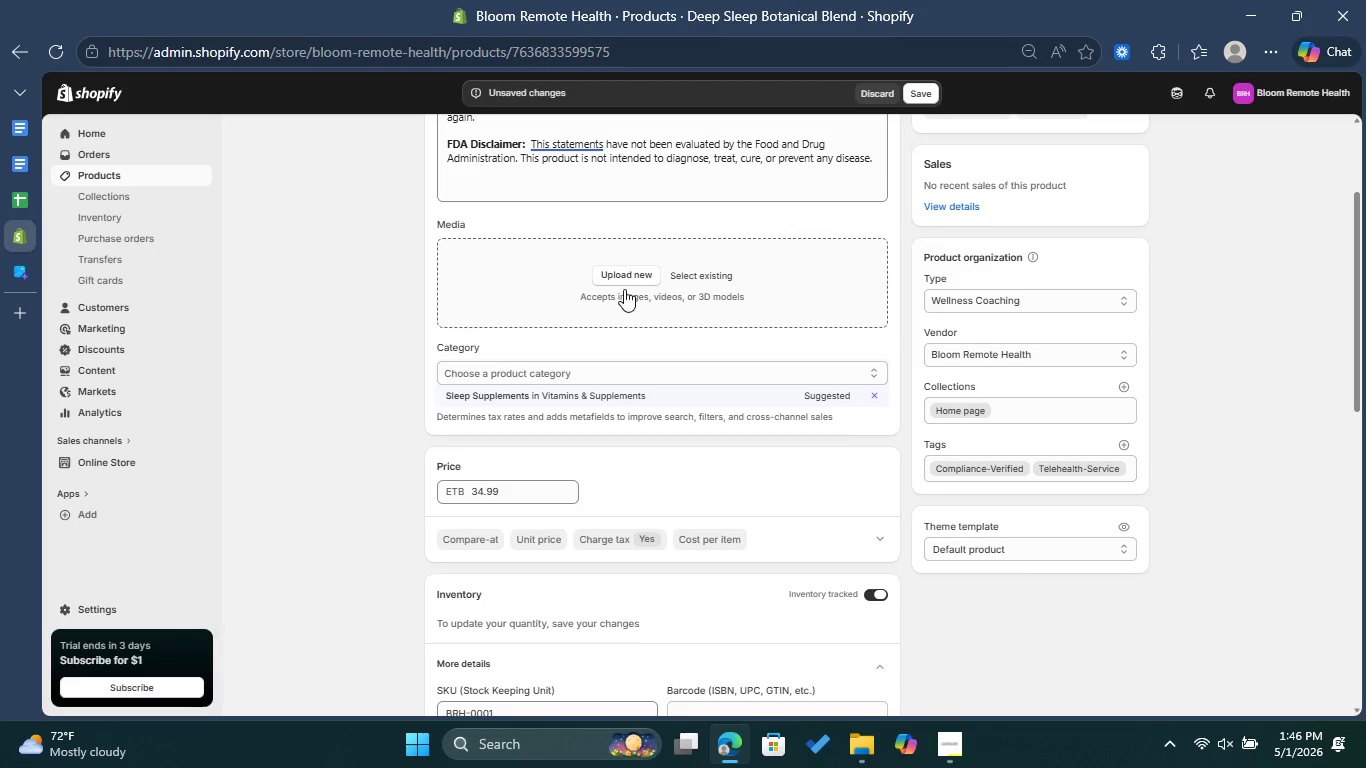 
left_click([629, 283])
 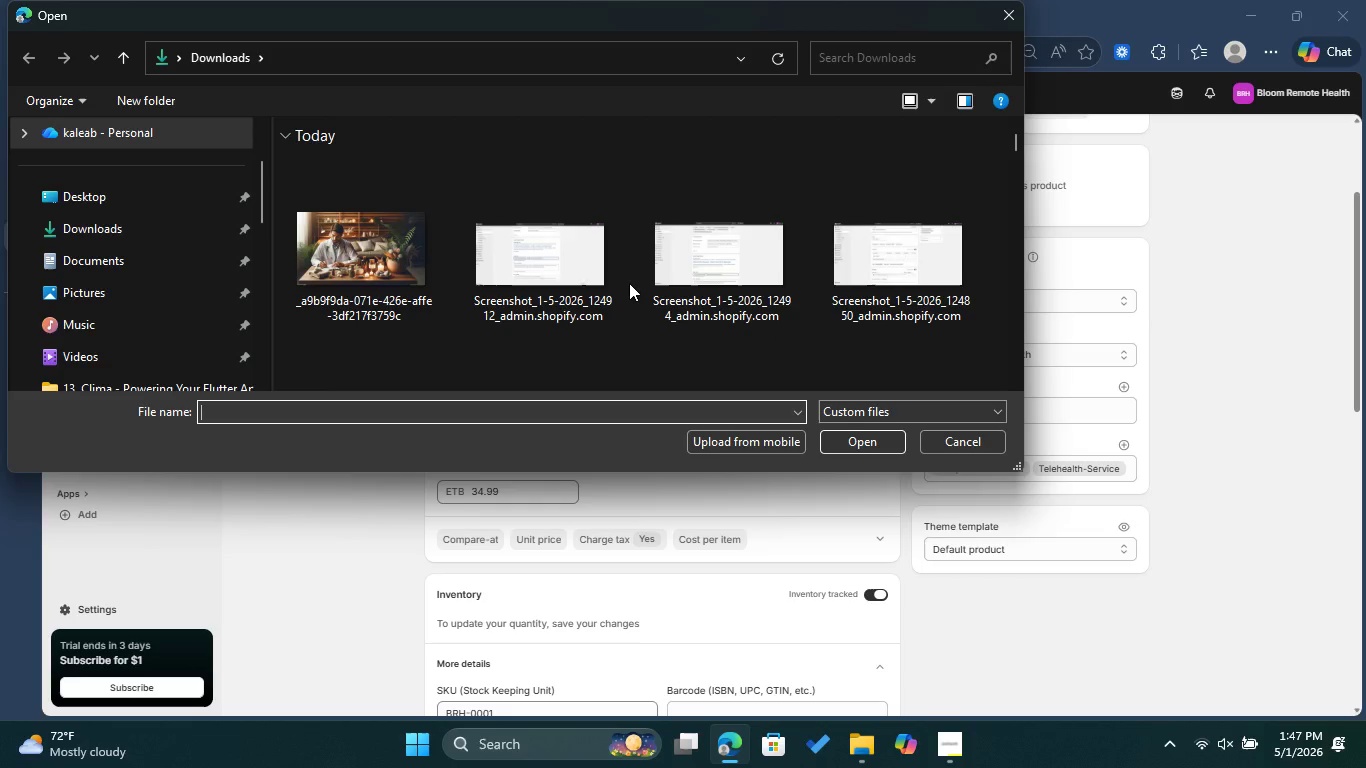 
wait(13.33)
 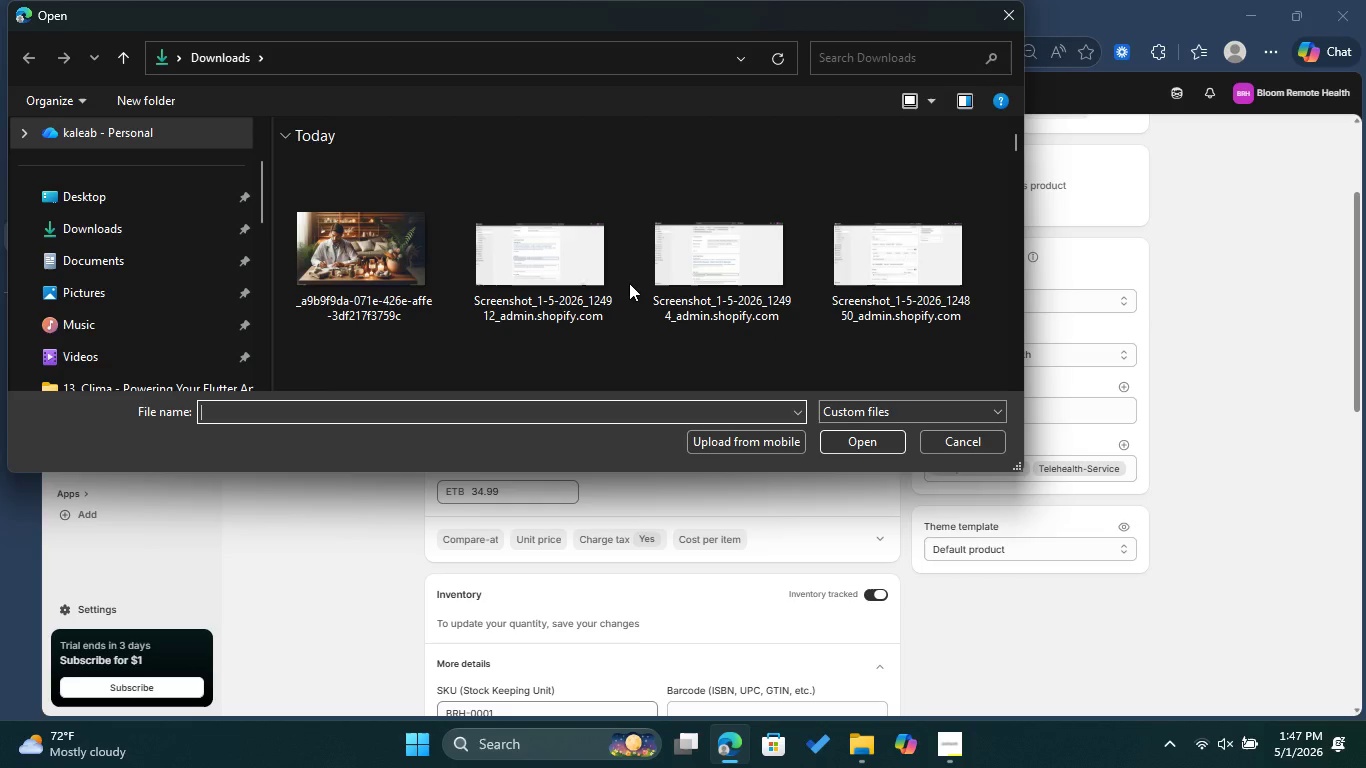 
left_click([329, 200])
 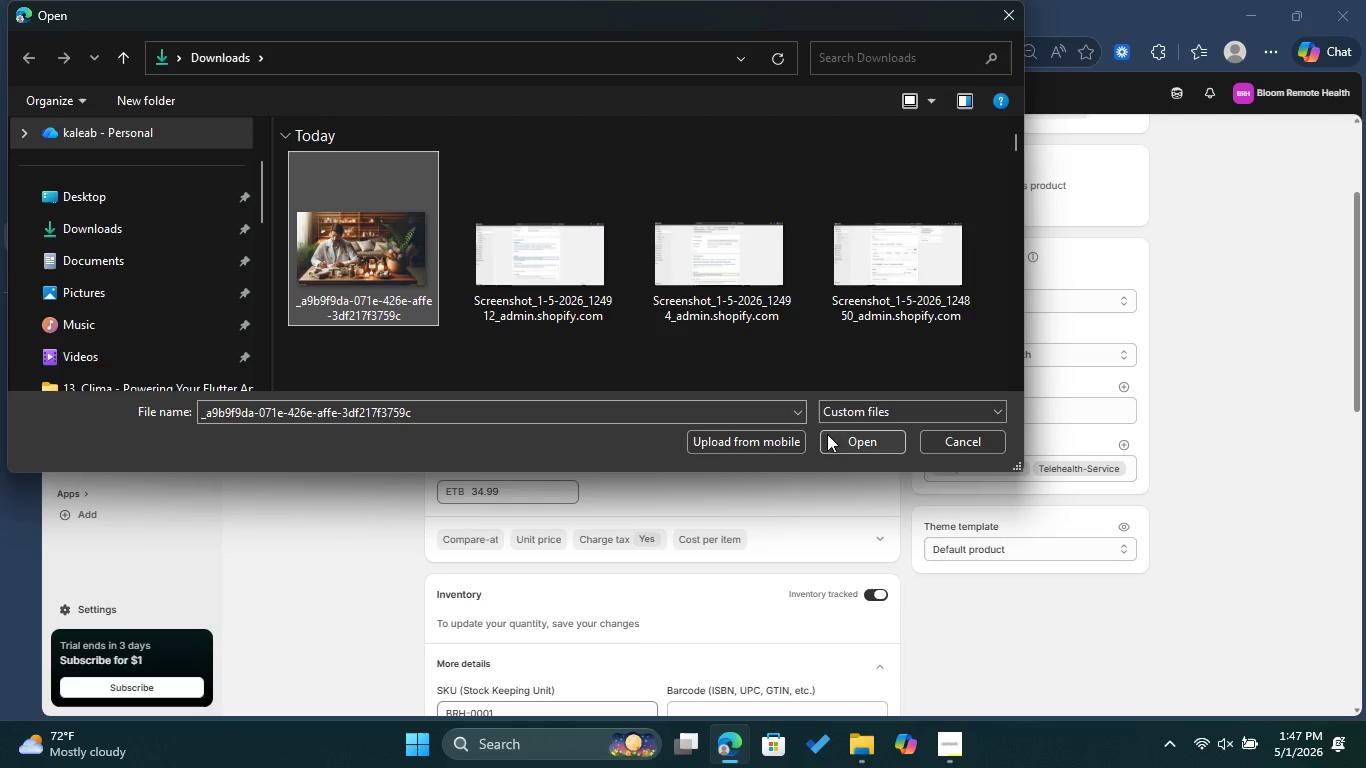 
left_click([837, 434])
 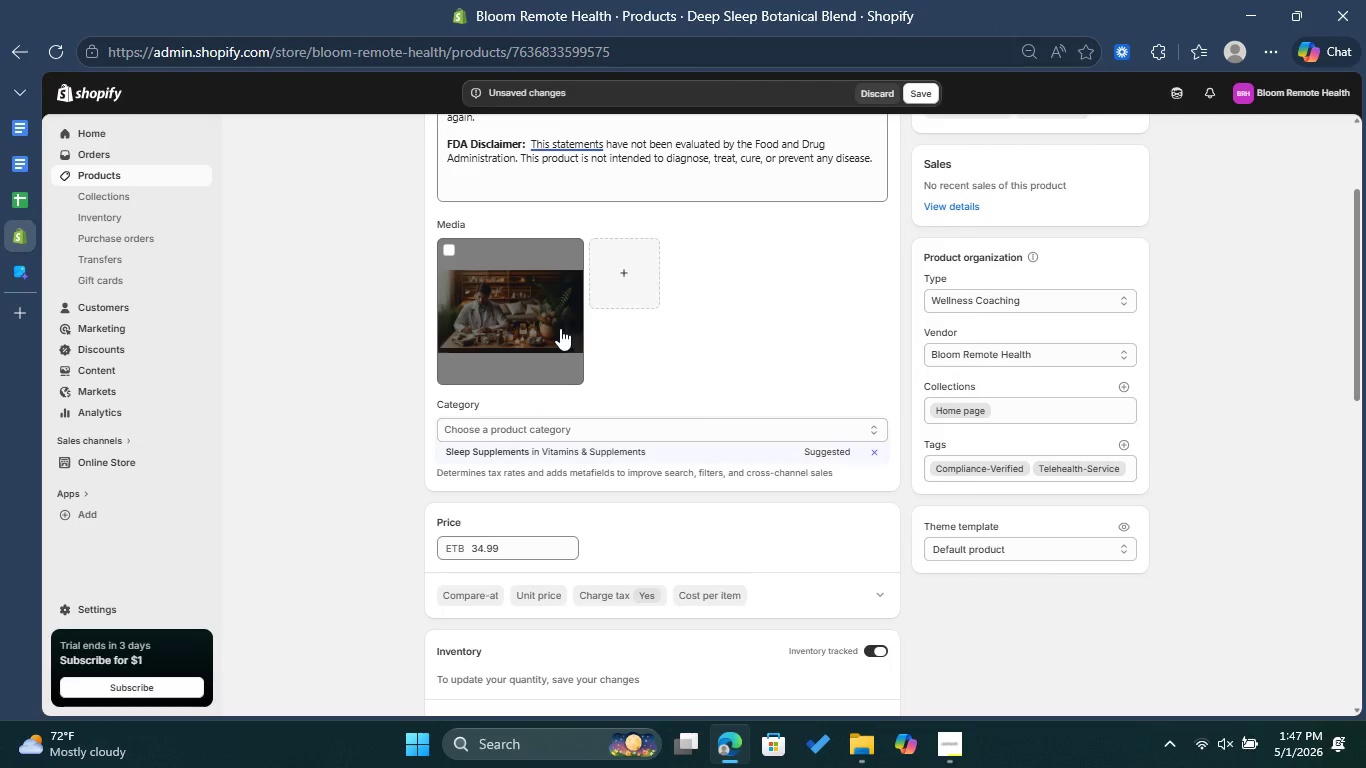 
wait(15.02)
 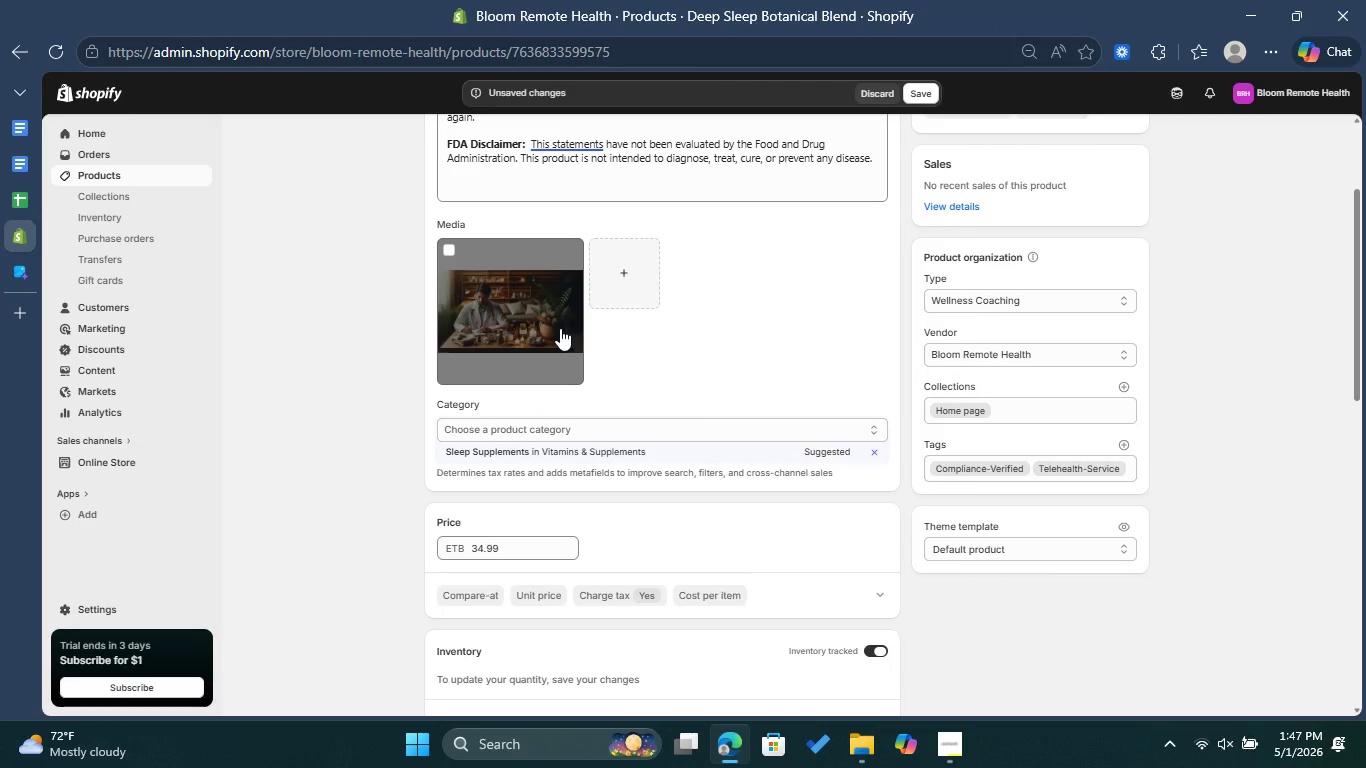 
left_click([560, 328])
 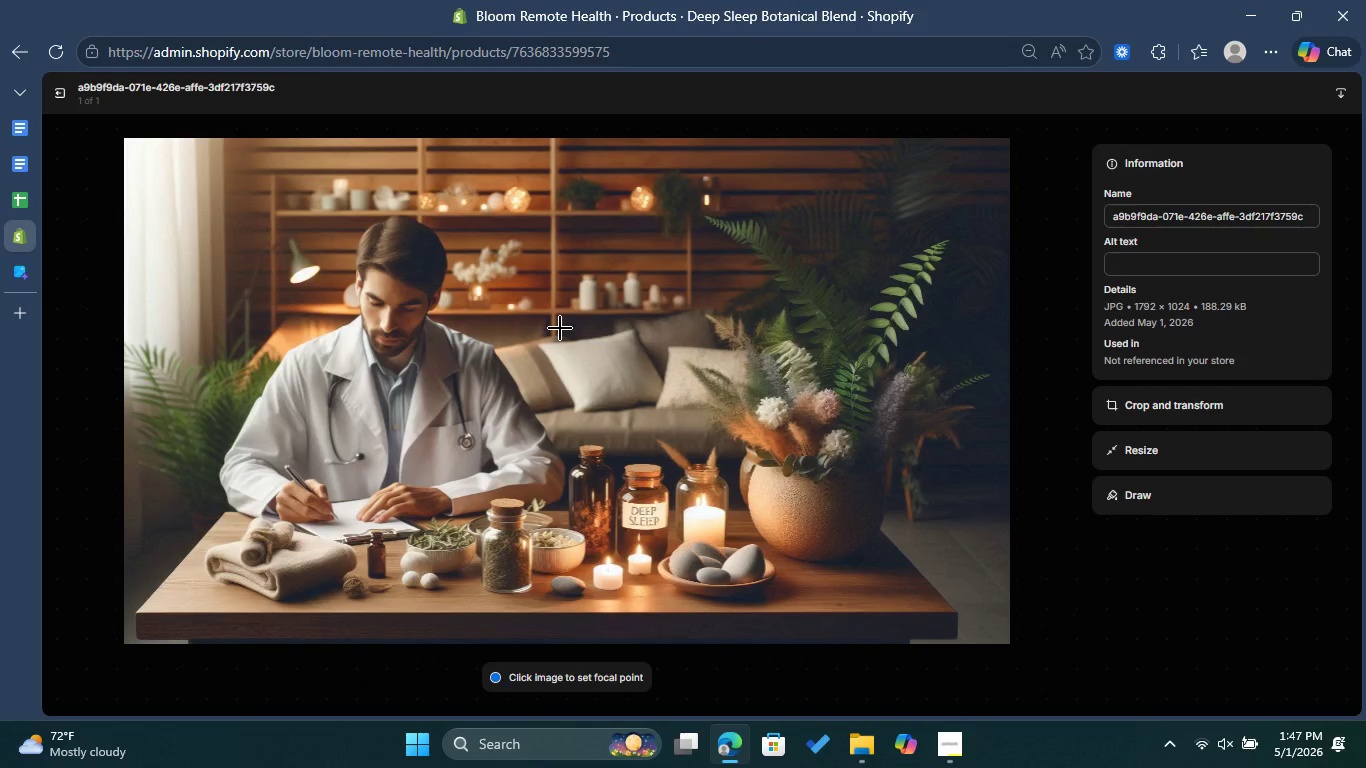 
left_click([1146, 259])
 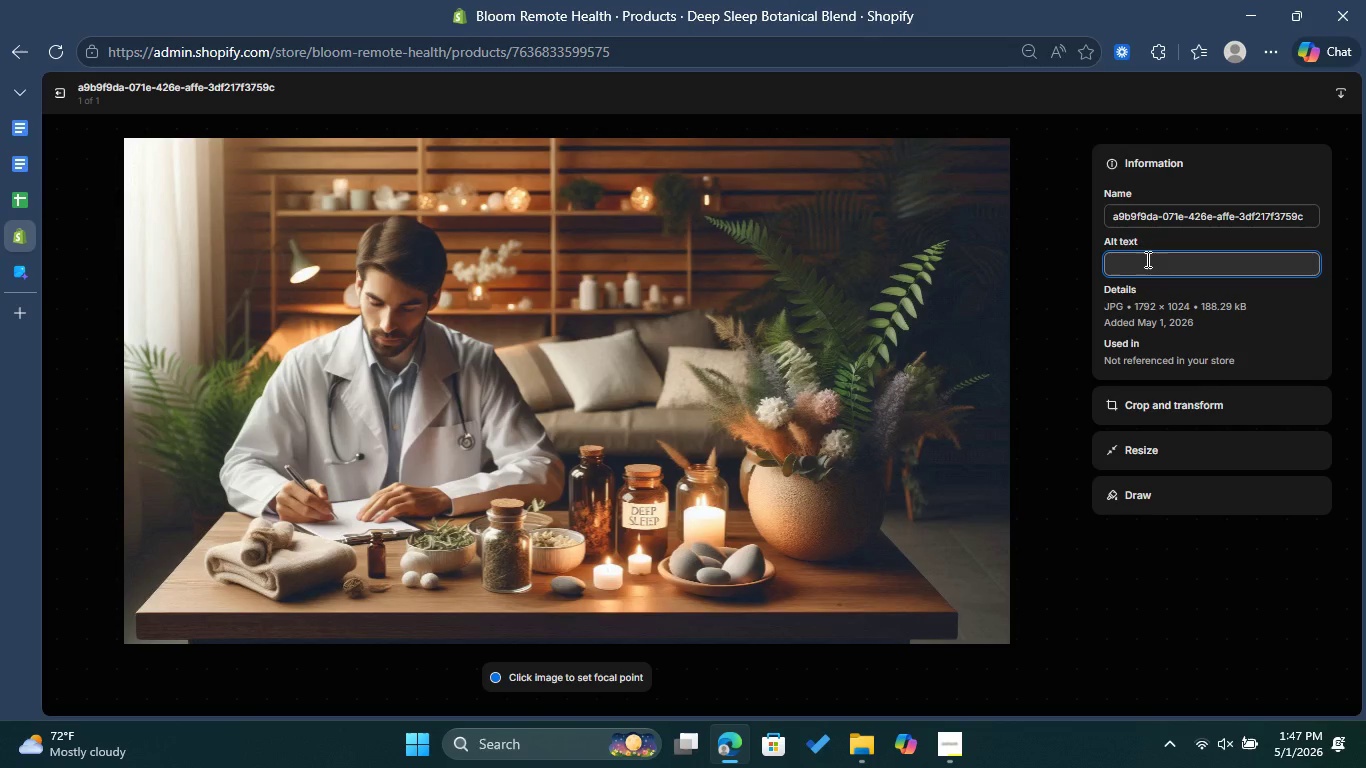 
key(Control+ControlLeft)
 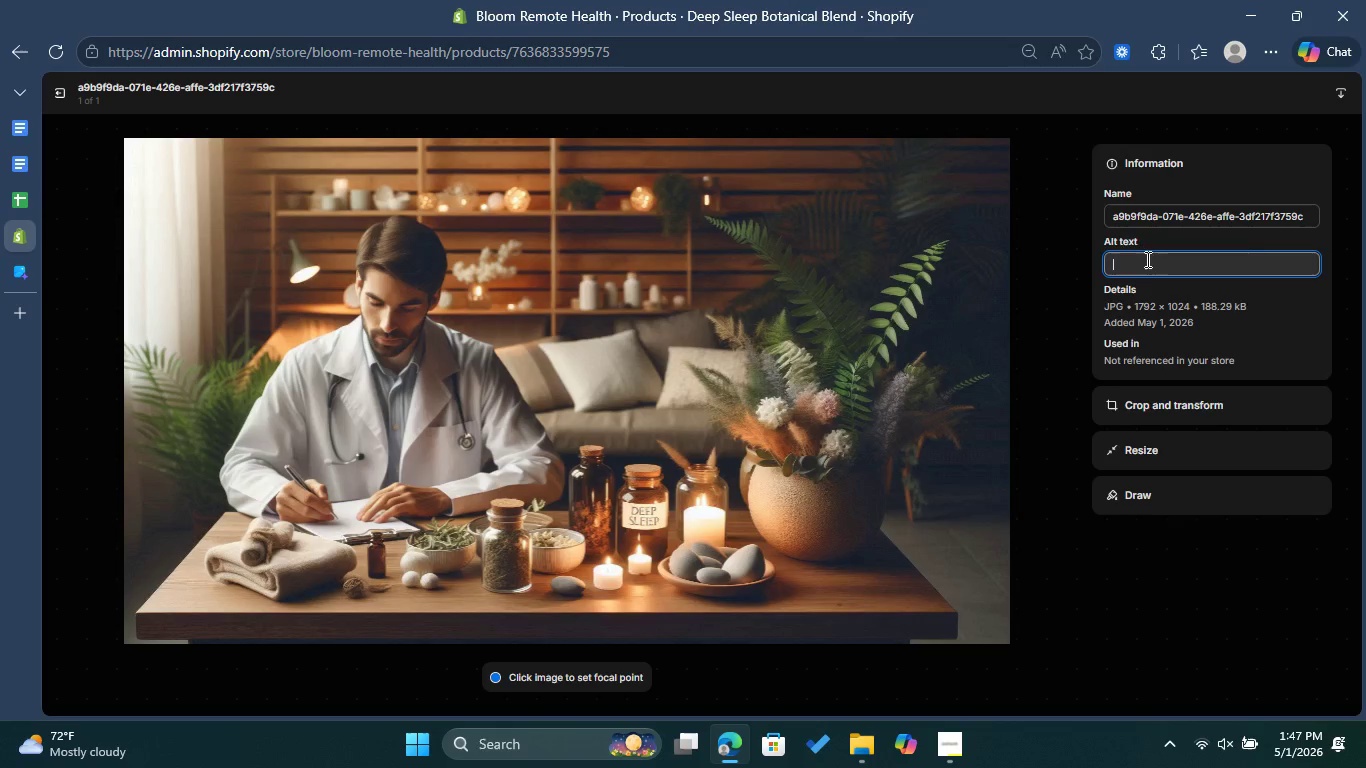 
key(Control+V)
 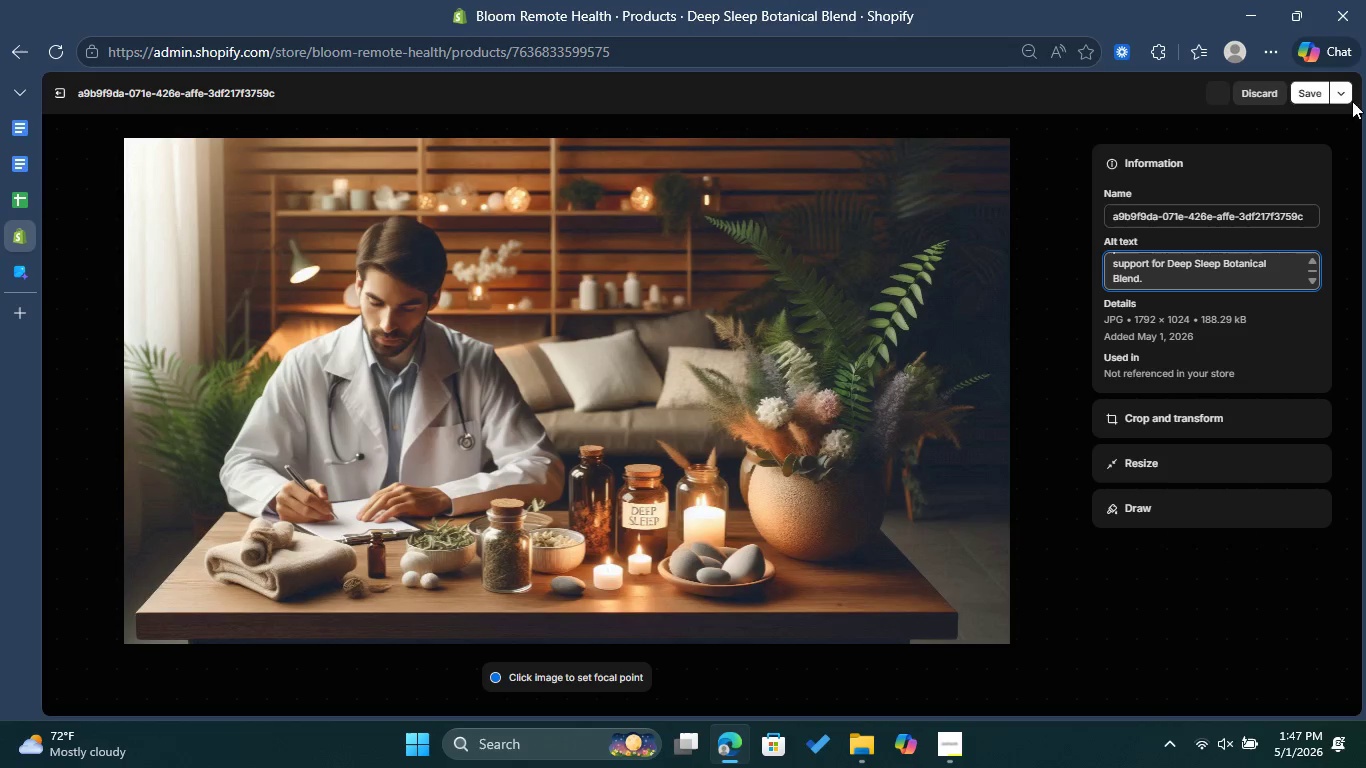 
left_click([1301, 90])
 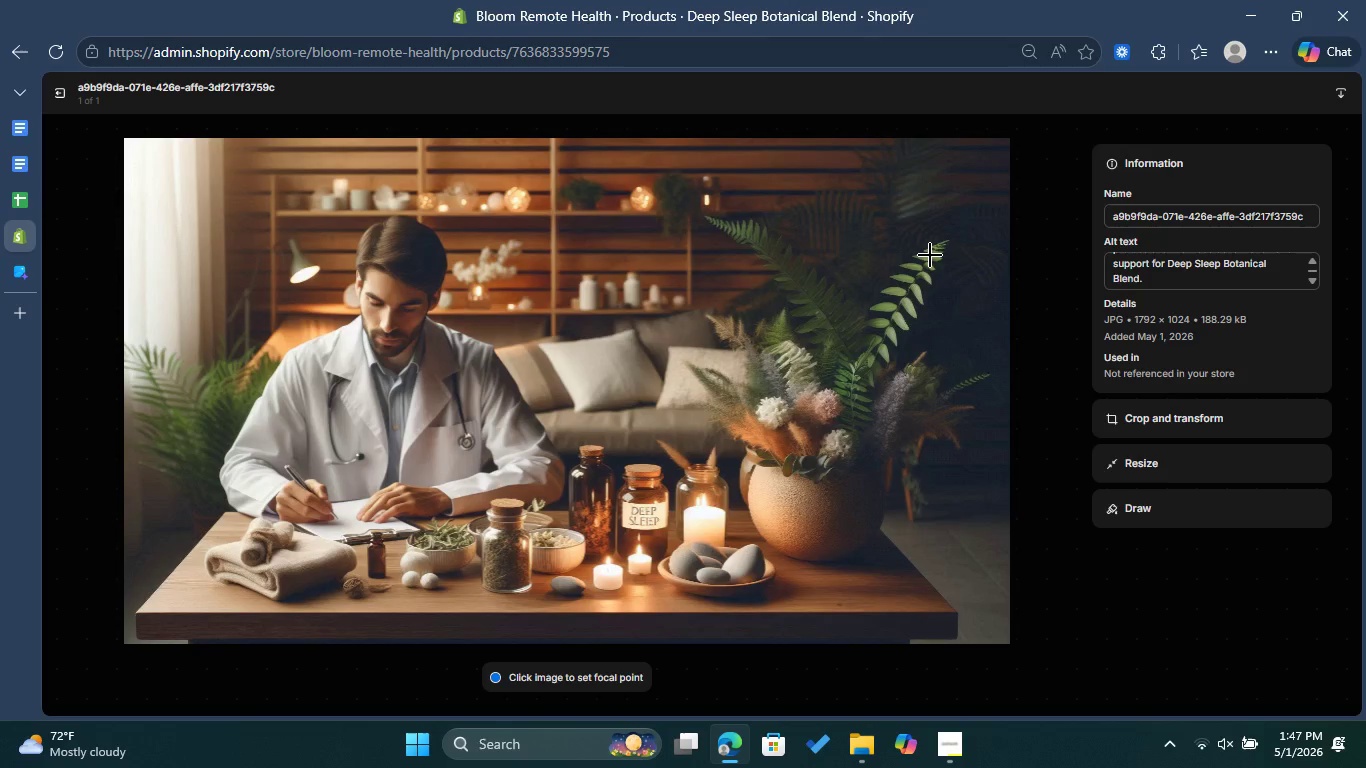 
wait(11.16)
 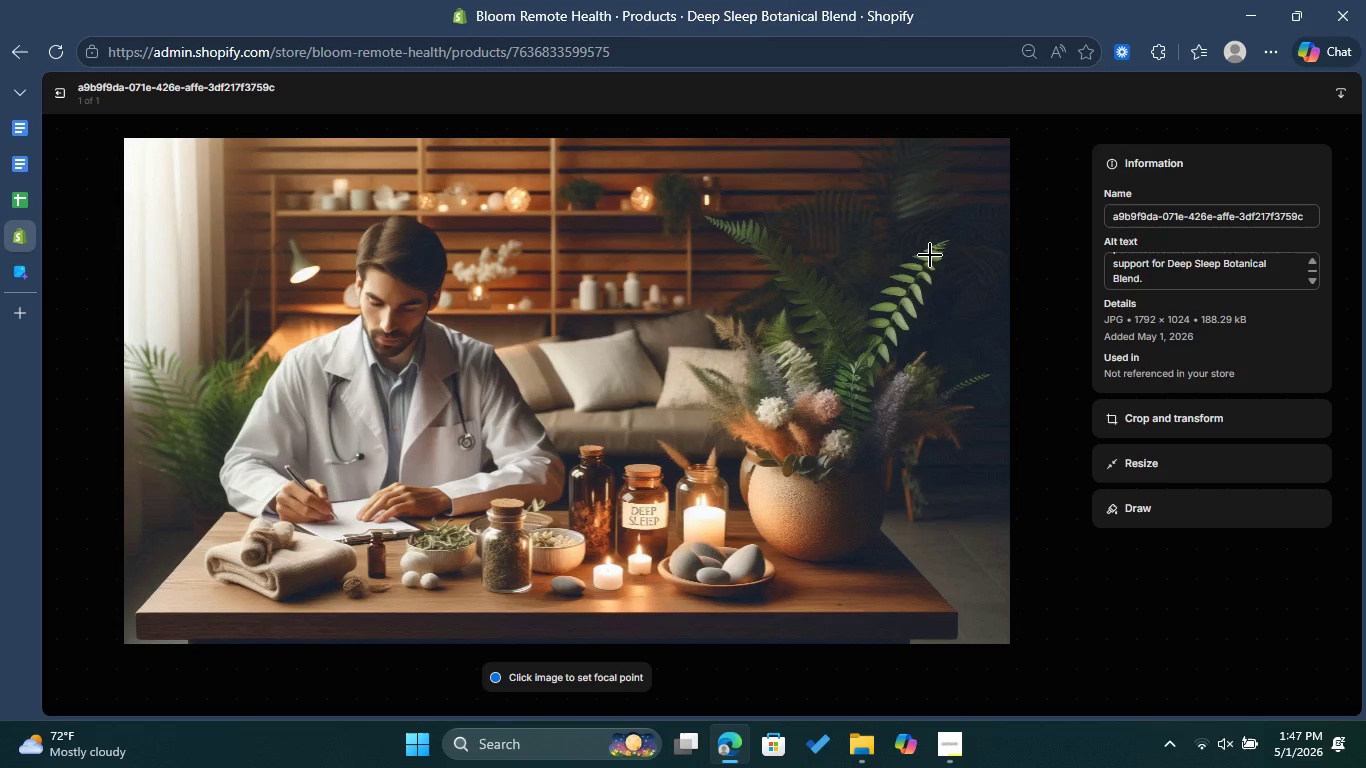 
left_click([65, 89])
 